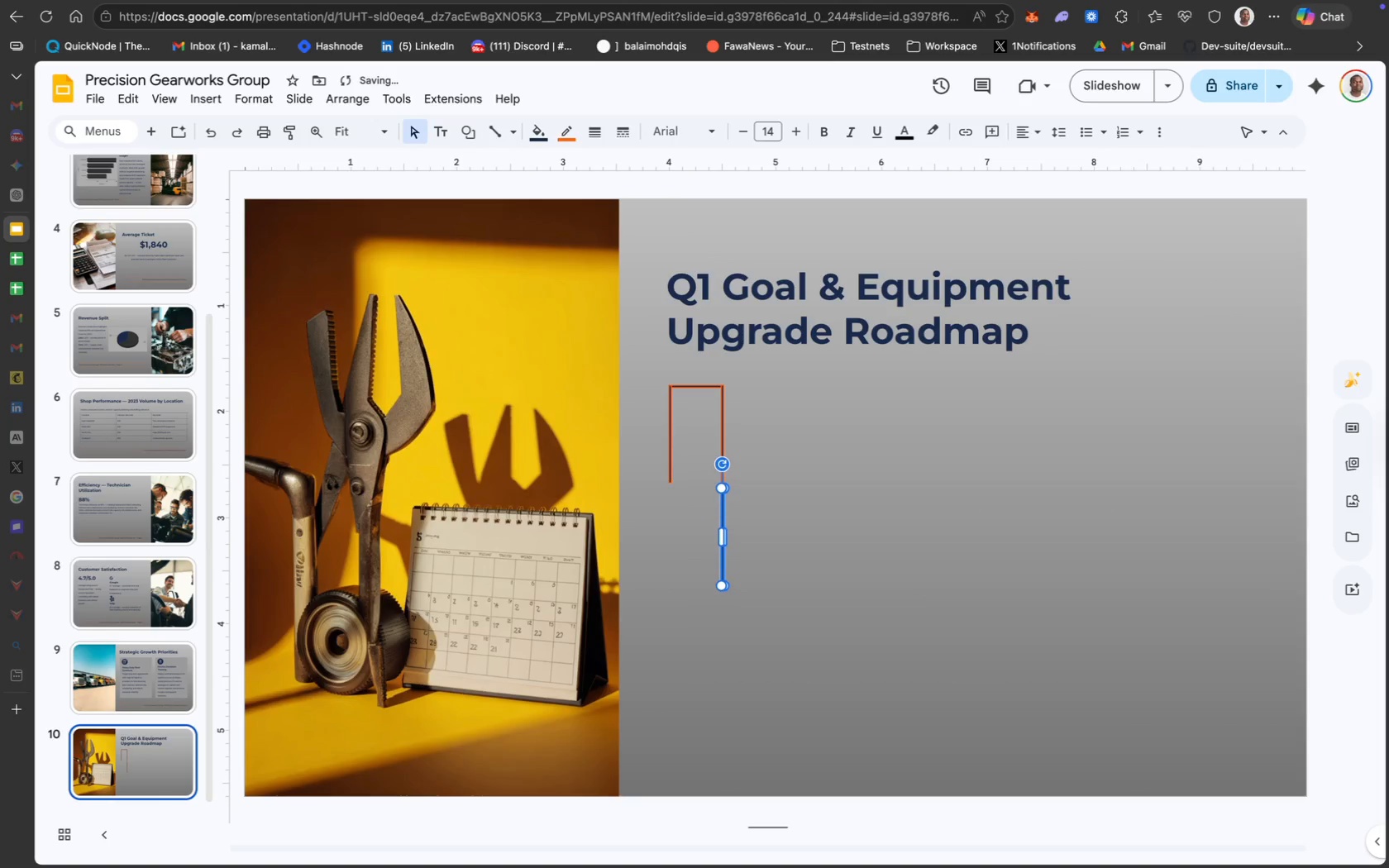 
key(ArrowUp)
 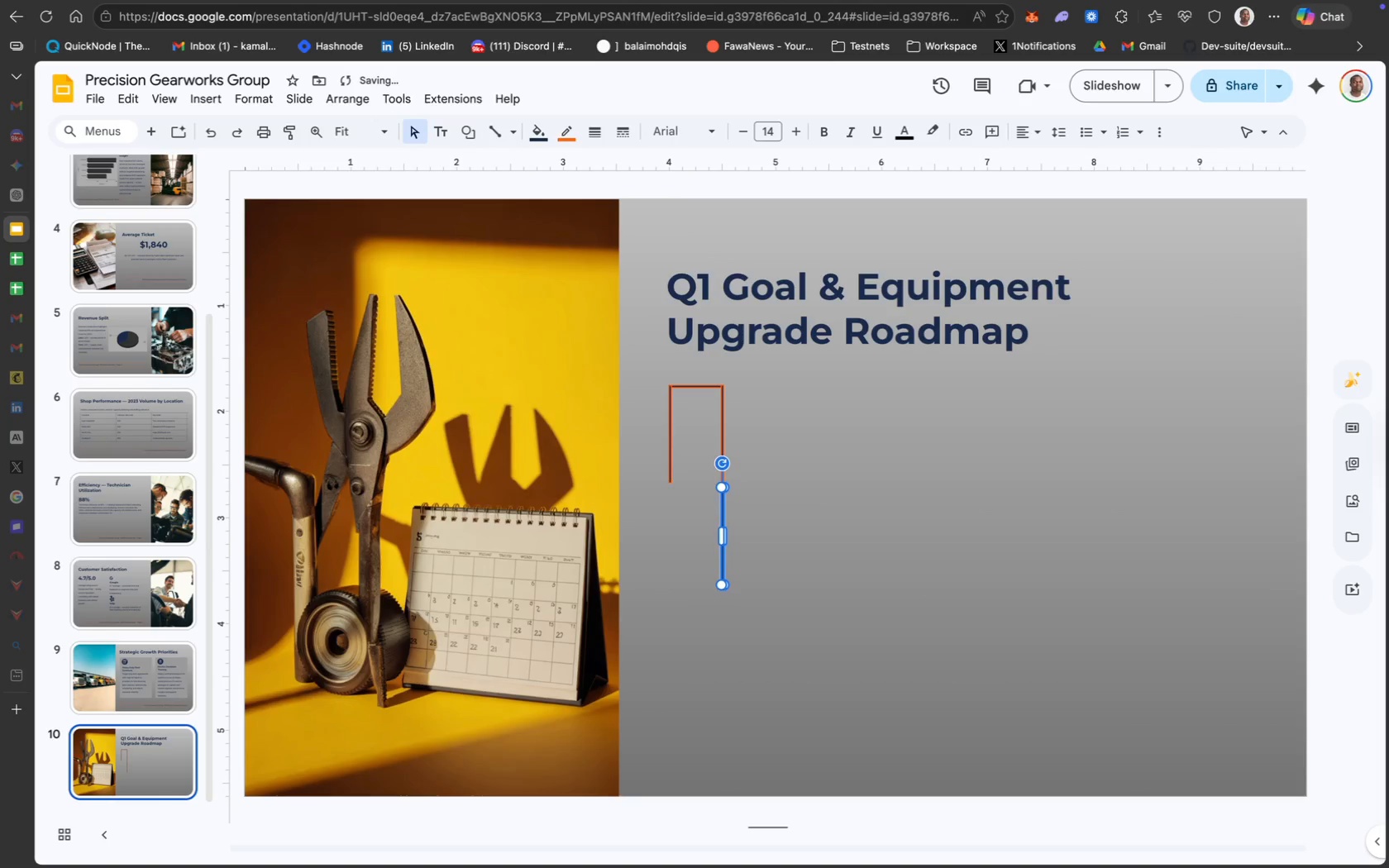 
key(ArrowUp)
 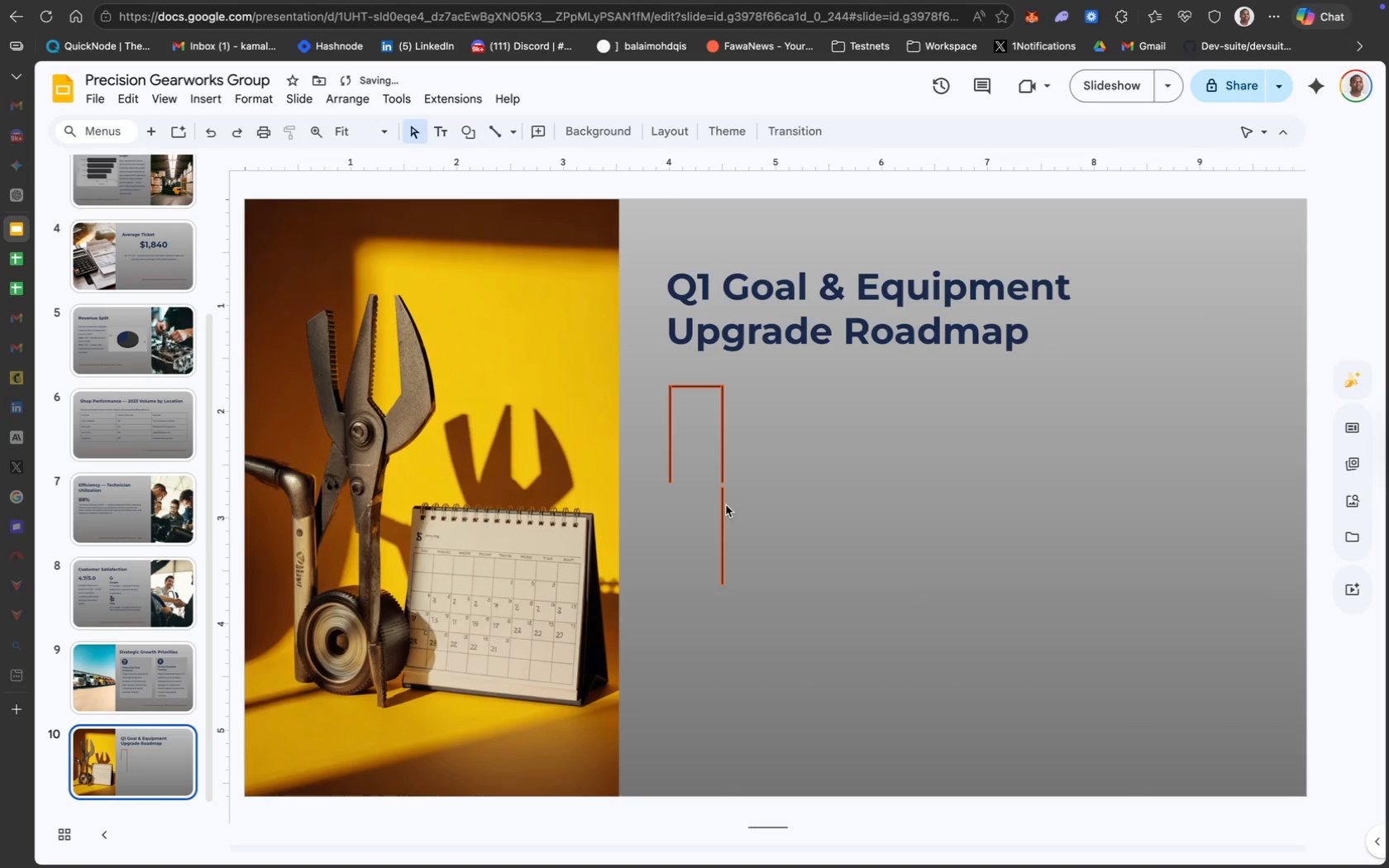 
left_click([721, 506])
 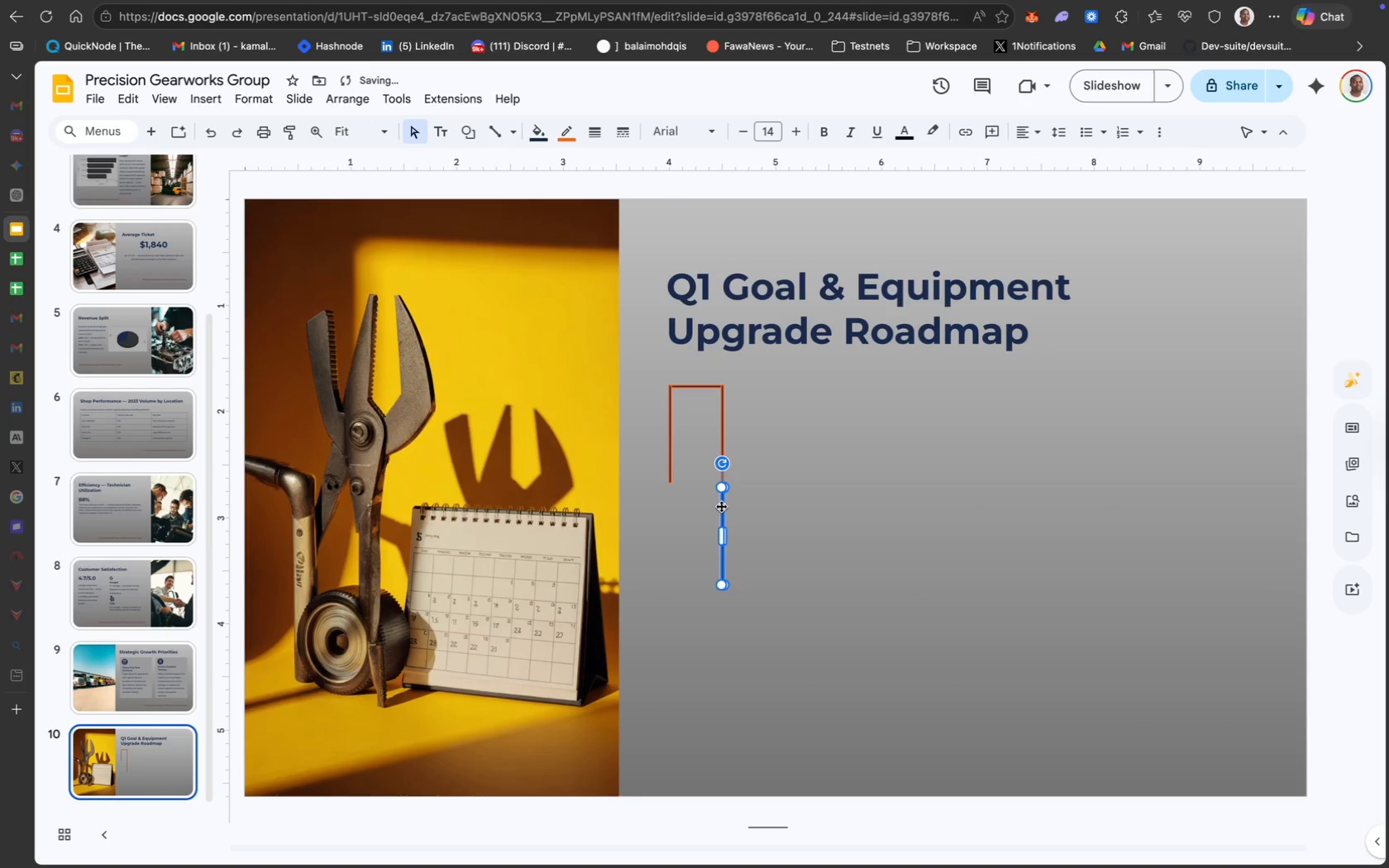 
key(ArrowUp)
 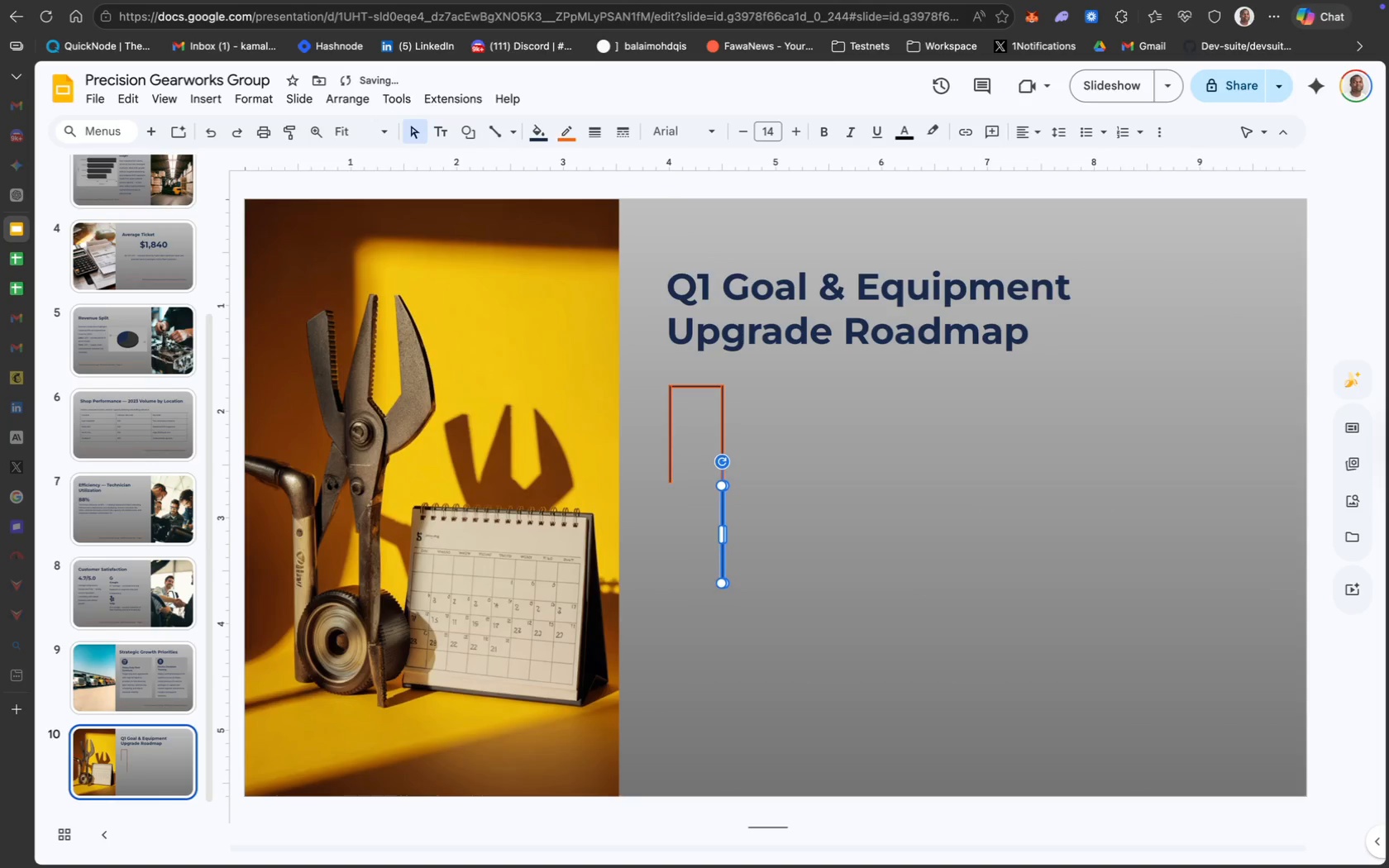 
key(ArrowUp)
 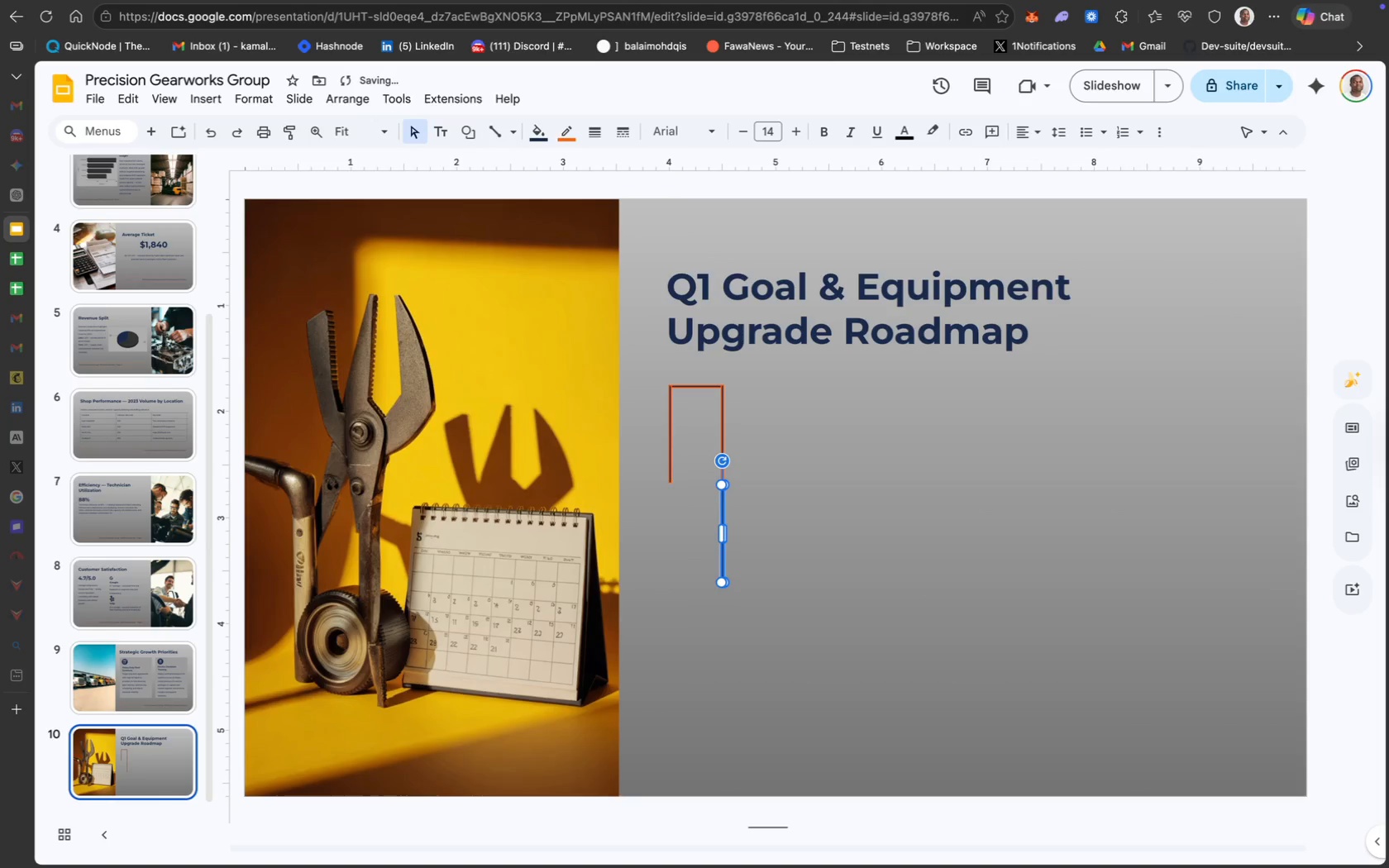 
key(ArrowUp)
 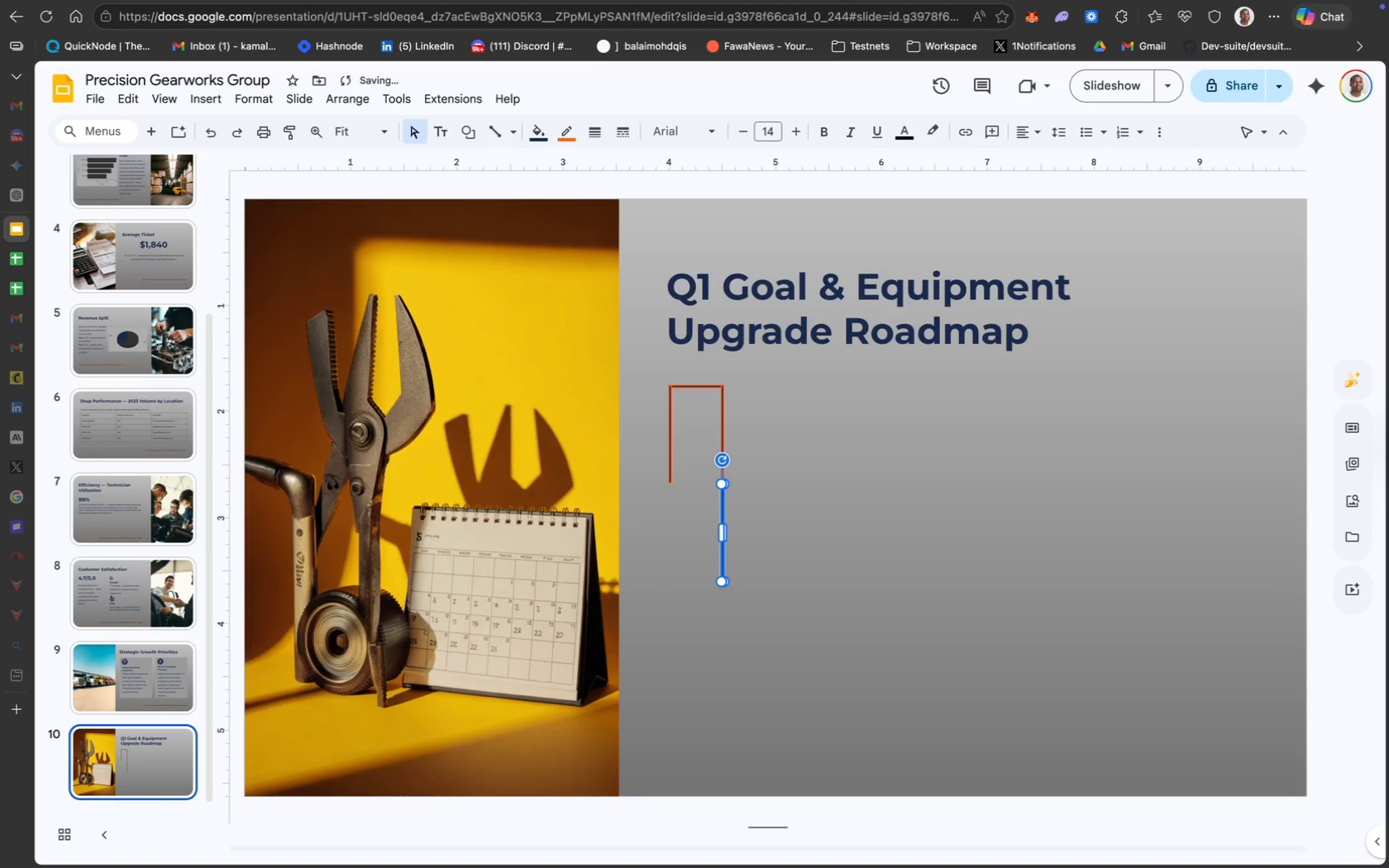 
key(ArrowUp)
 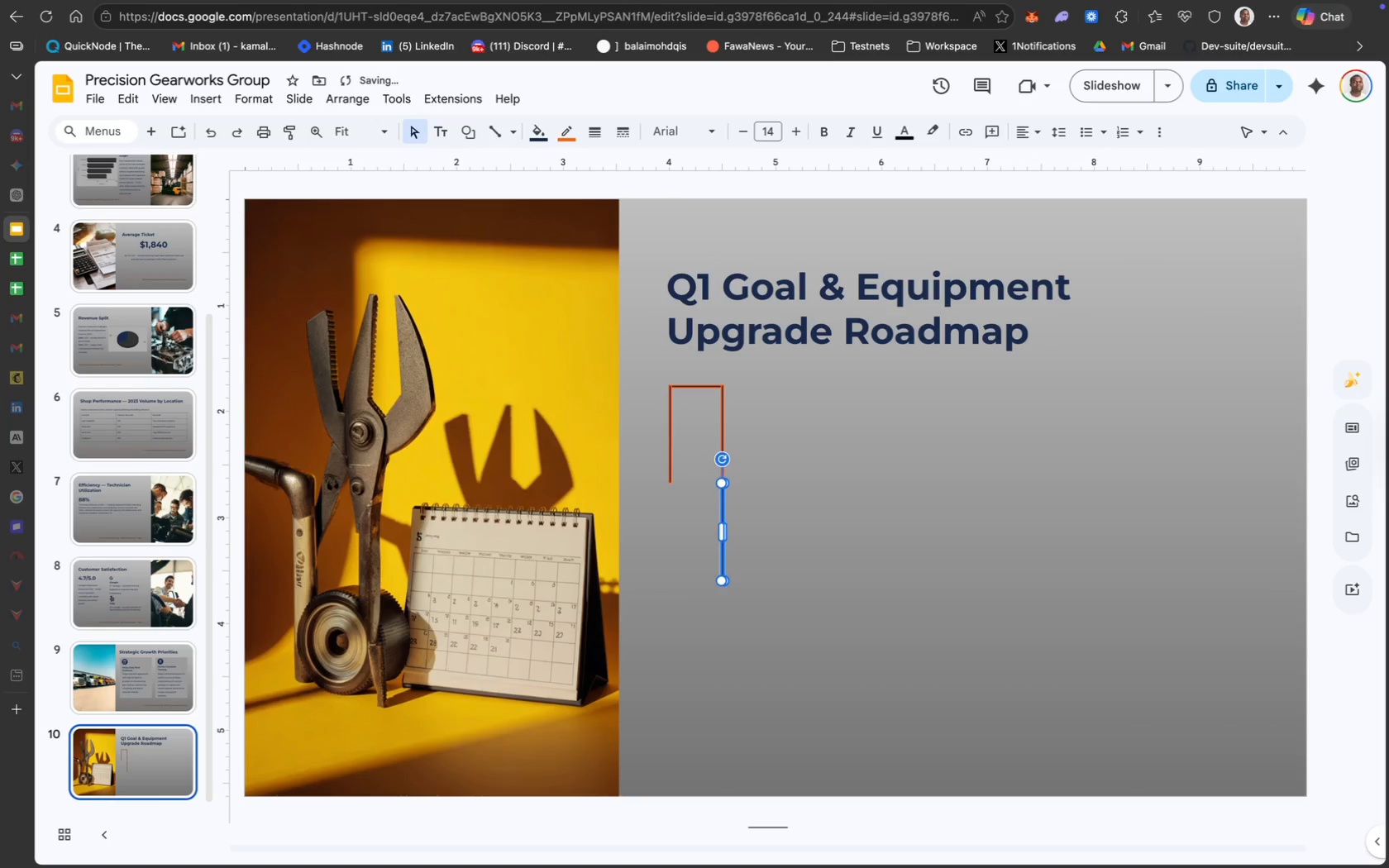 
key(ArrowUp)
 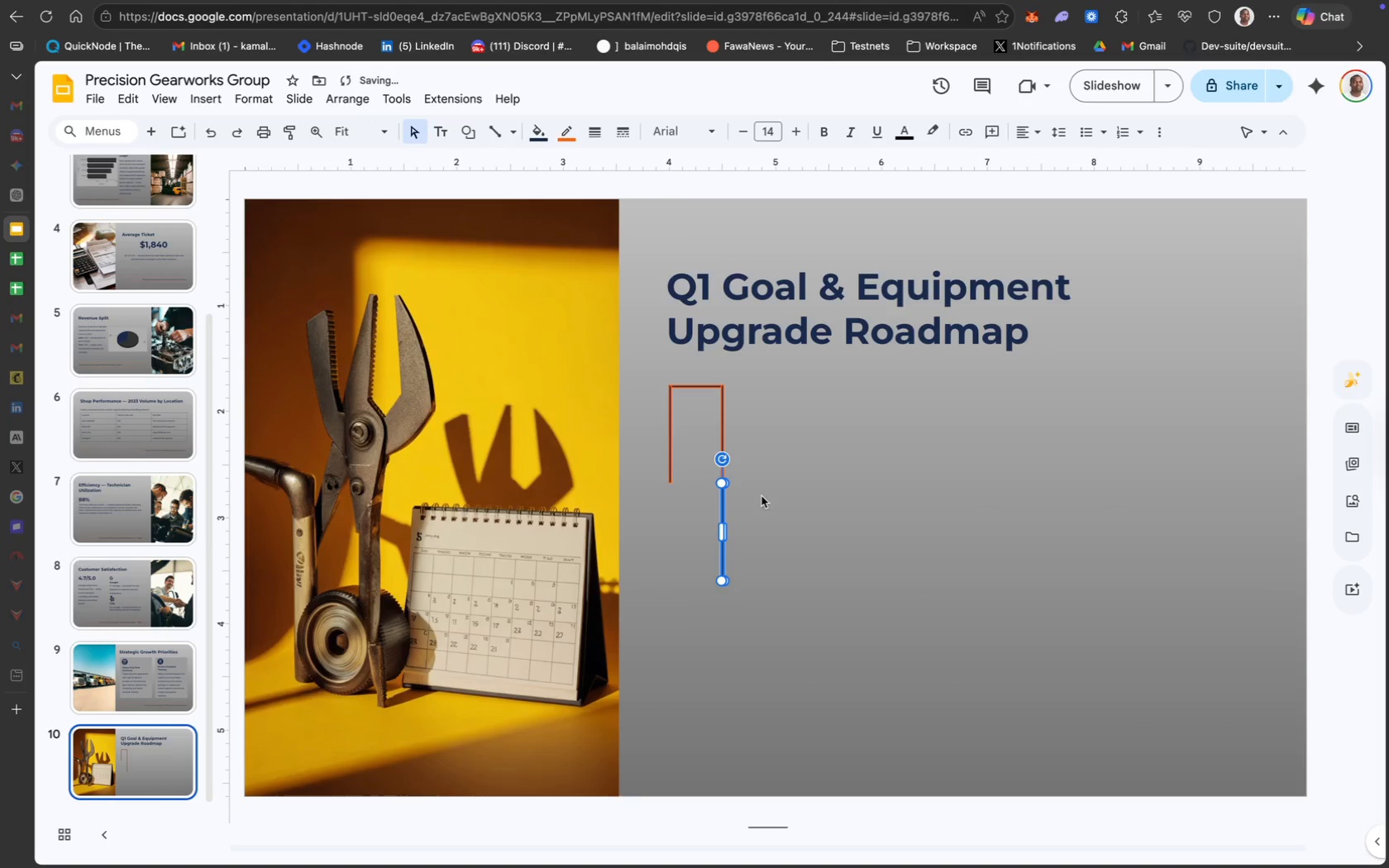 
left_click([780, 491])
 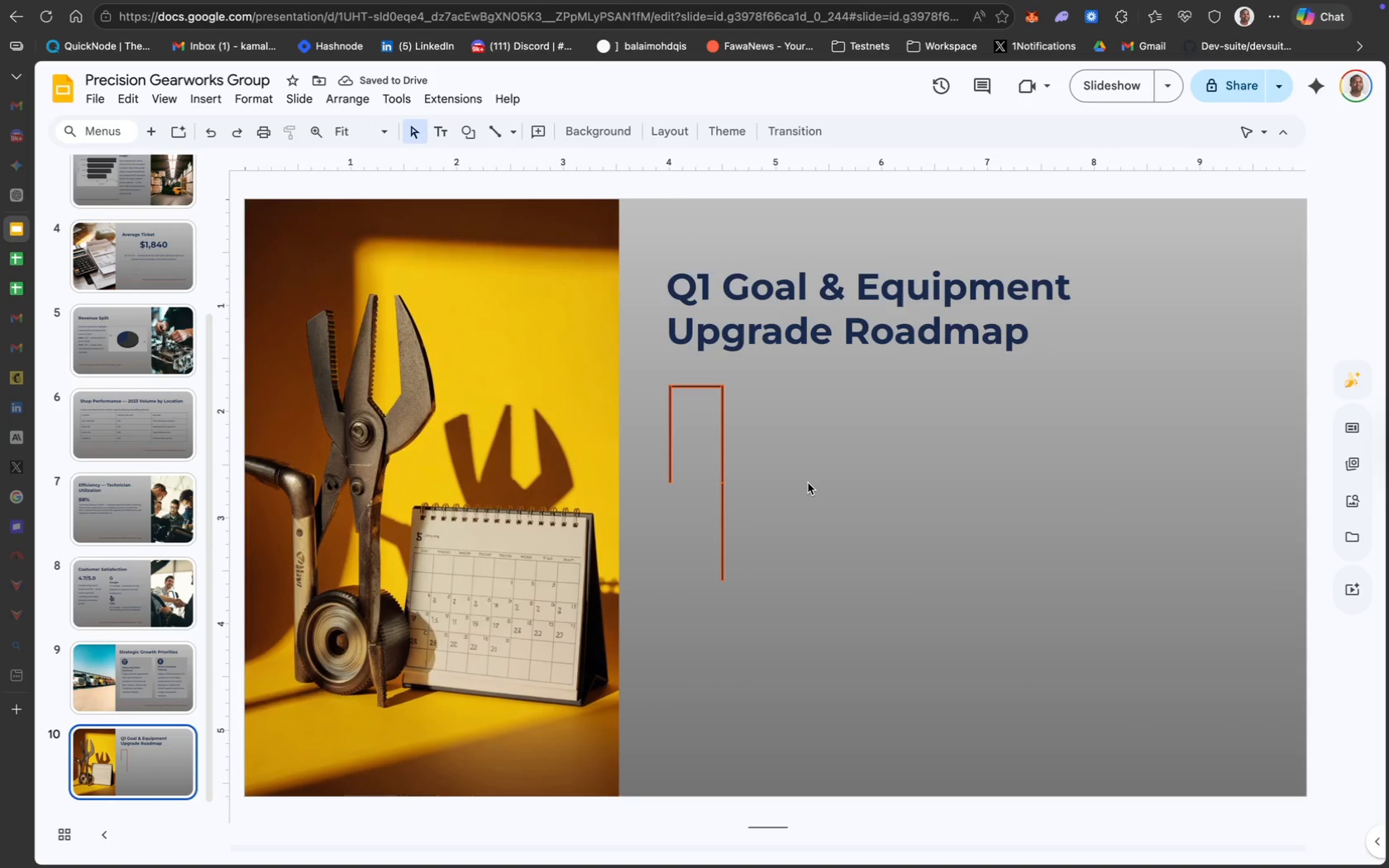 
wait(8.95)
 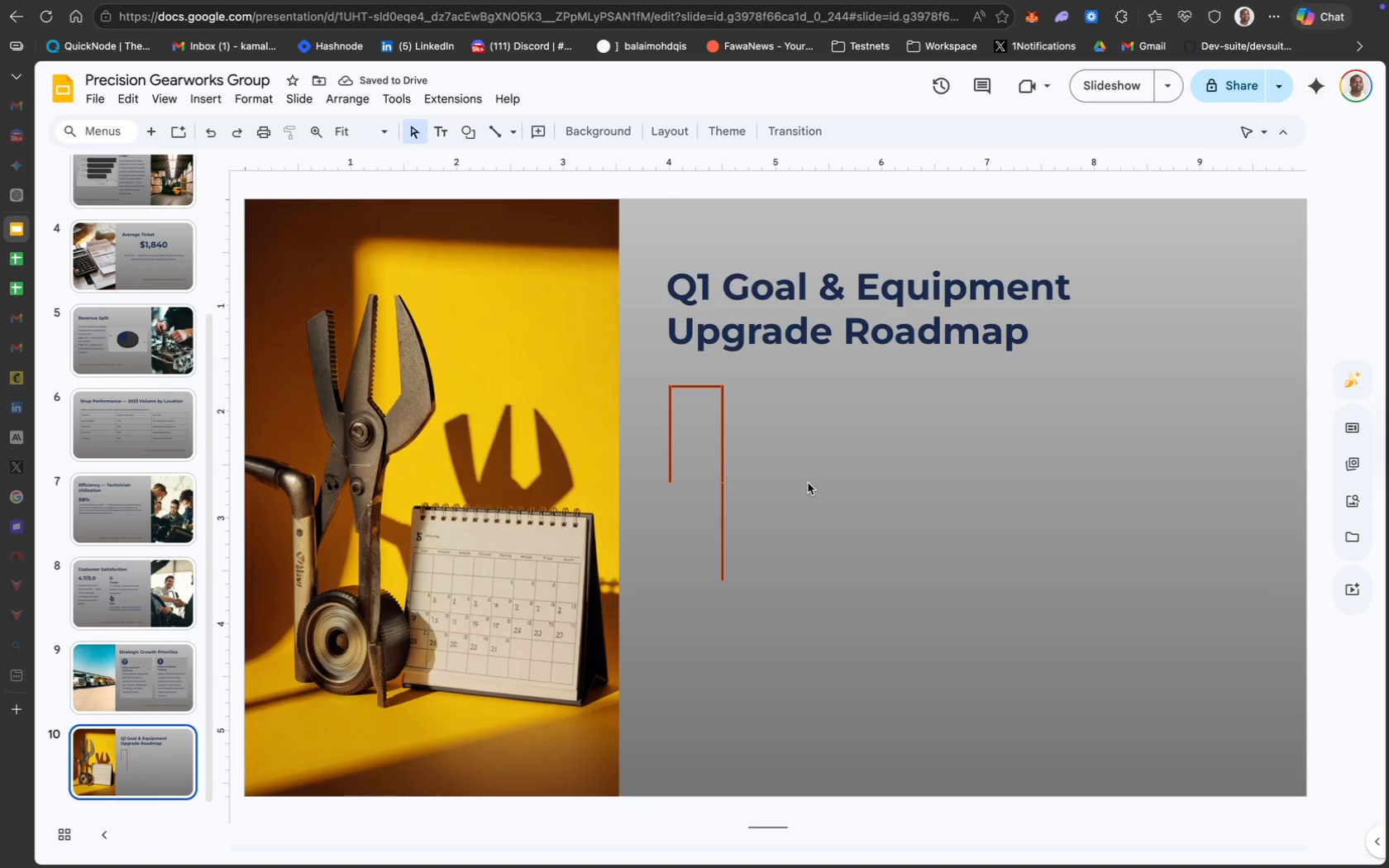 
left_click([699, 385])
 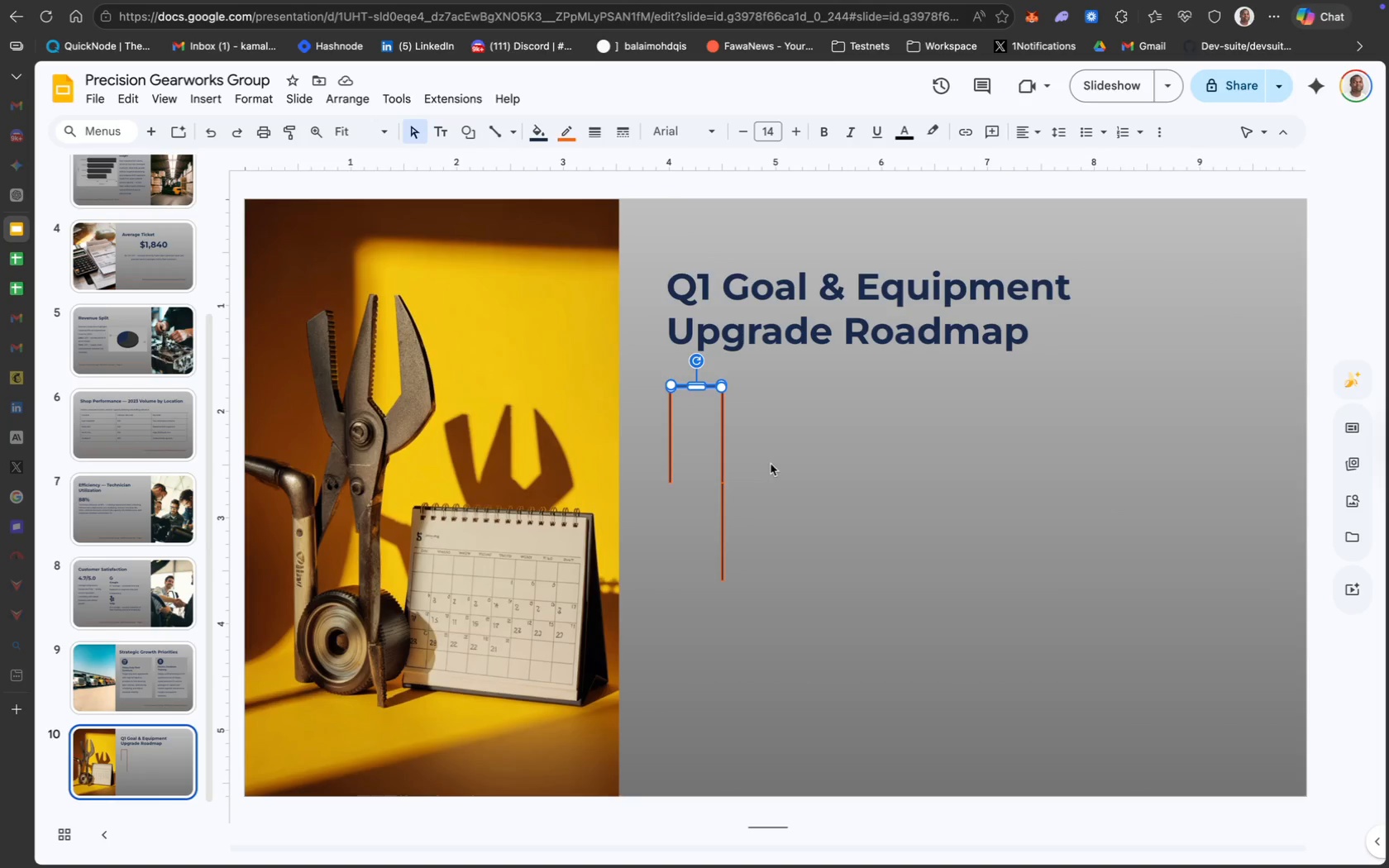 
left_click([782, 478])
 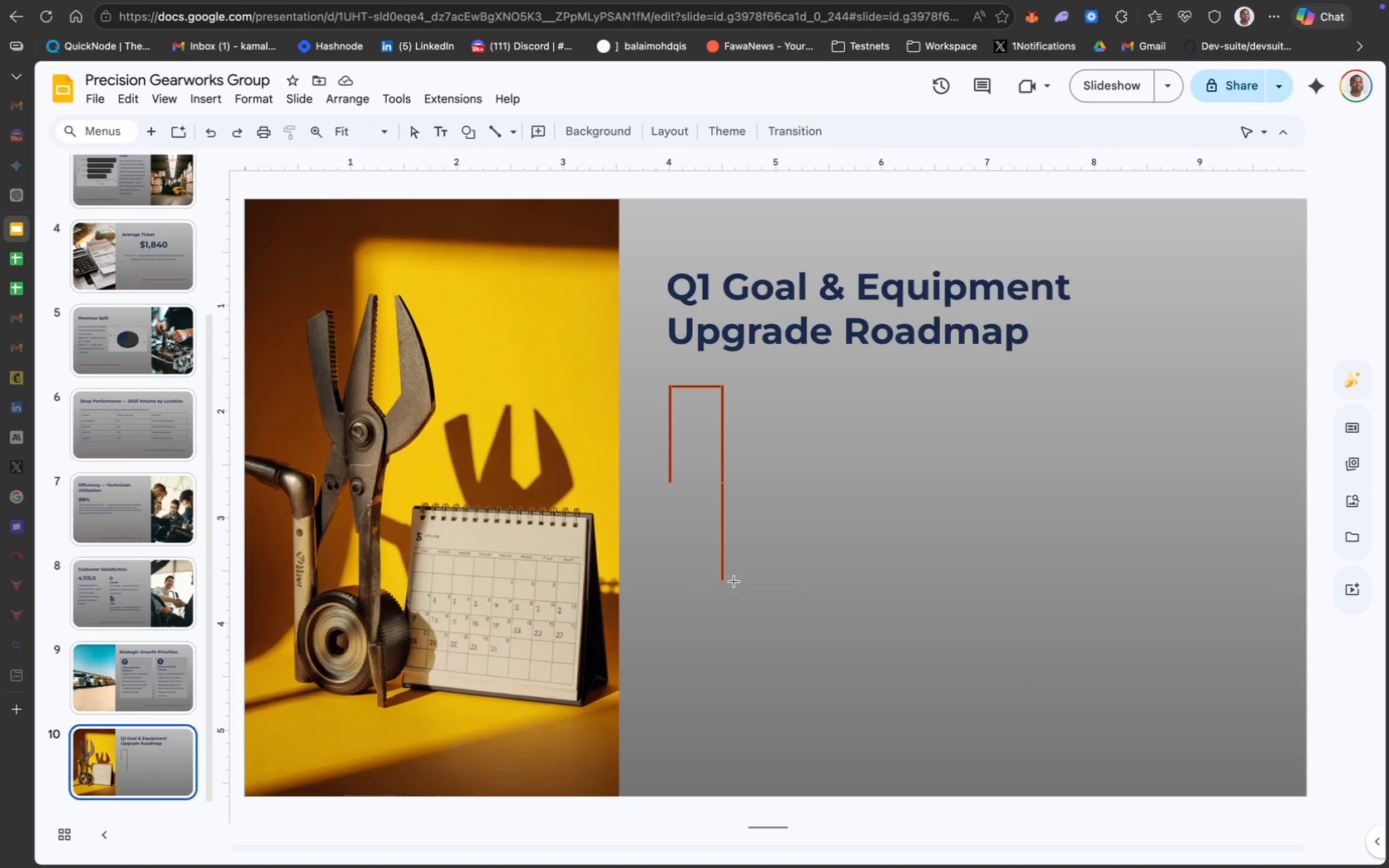 
wait(6.81)
 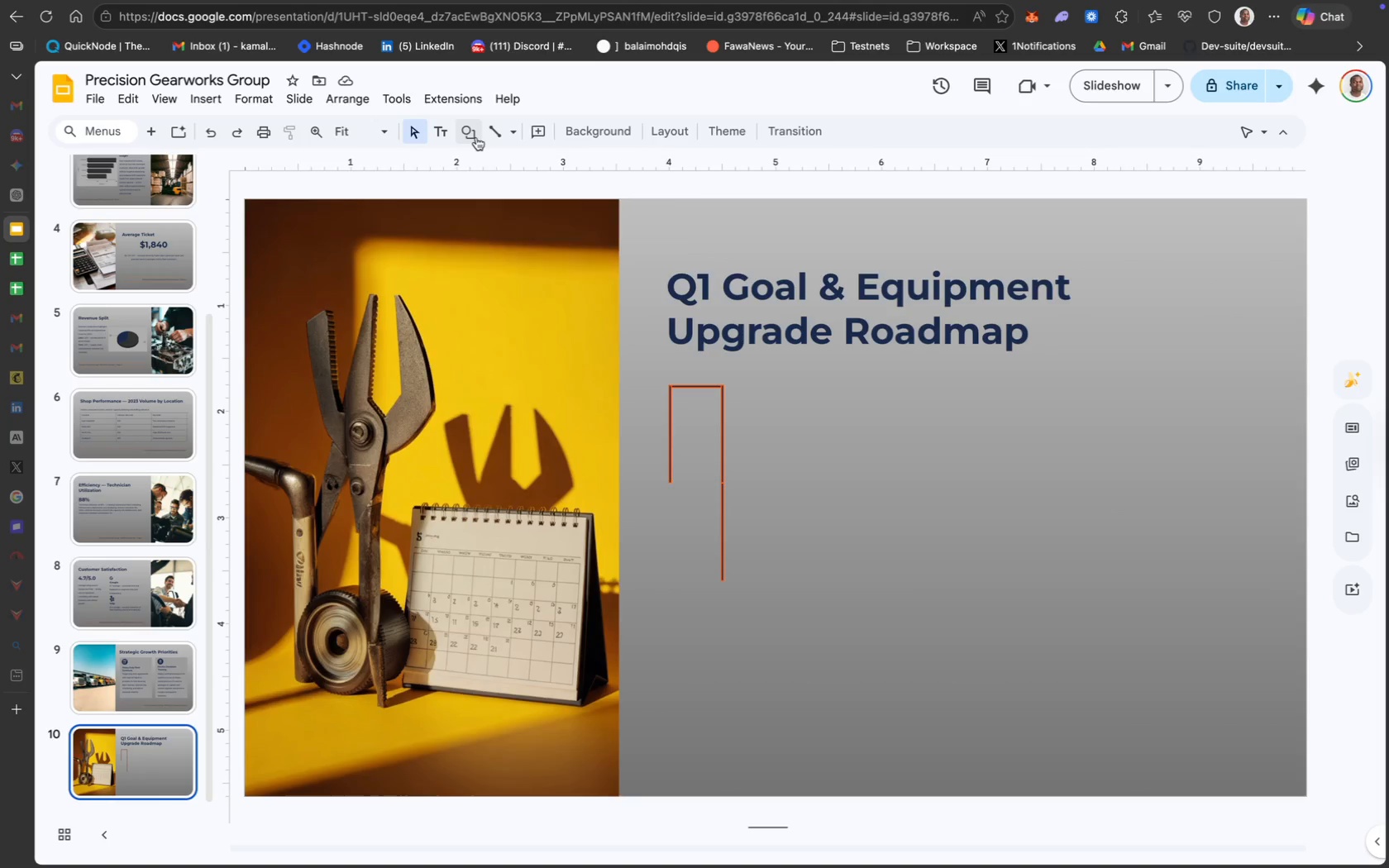 
left_click_drag(start_coordinate=[722, 586], to_coordinate=[816, 589])
 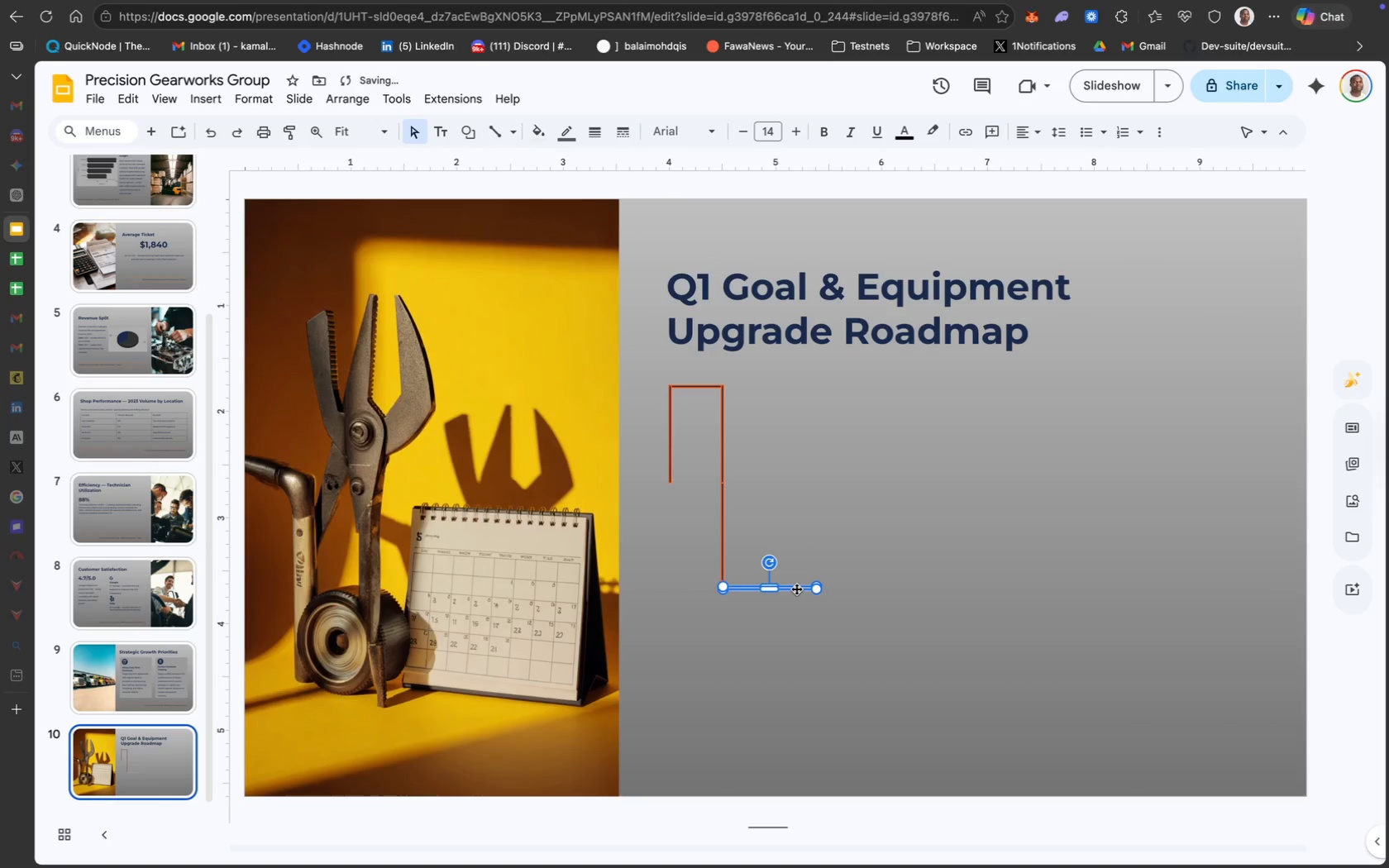 
left_click_drag(start_coordinate=[795, 589], to_coordinate=[795, 584])
 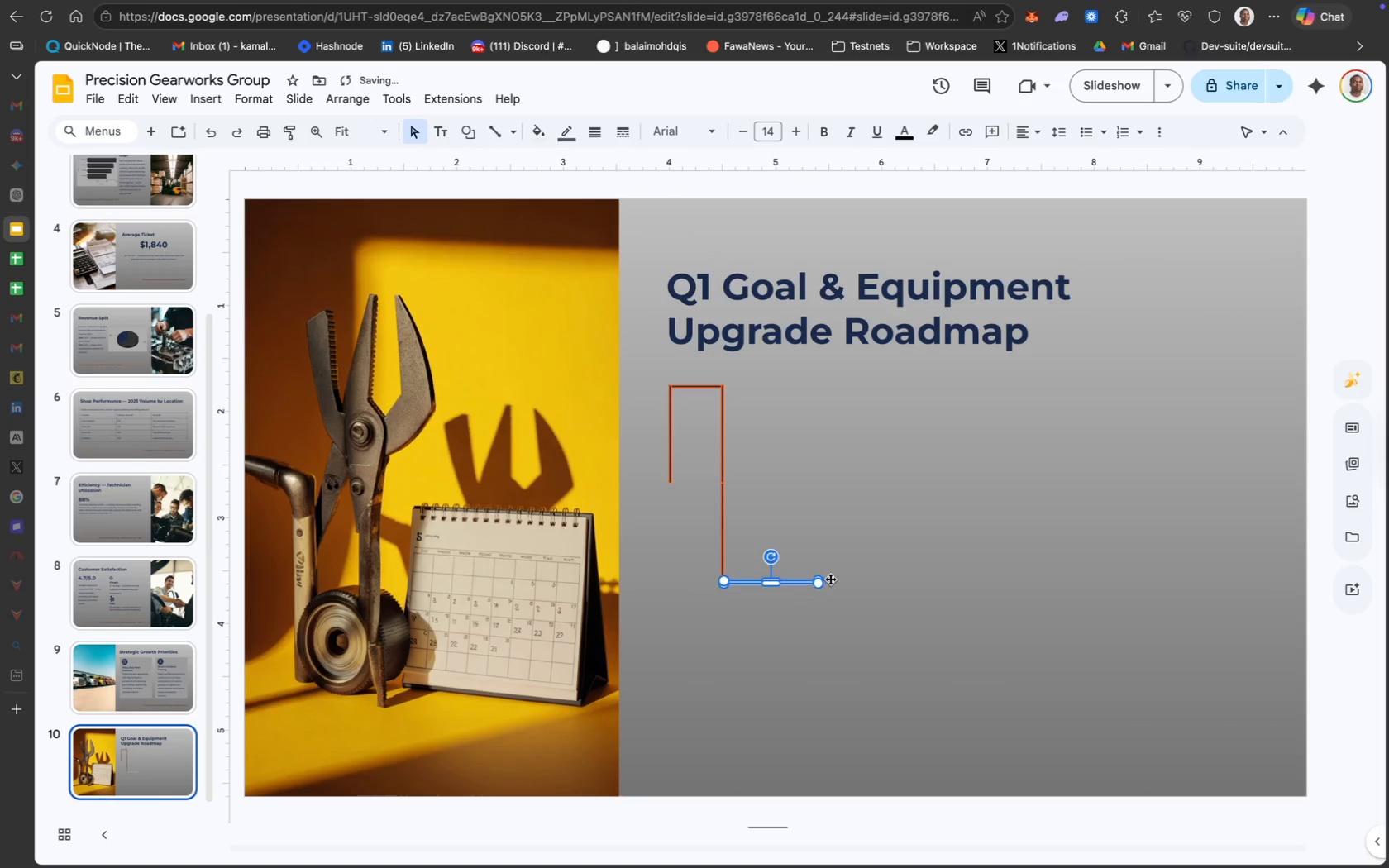 
left_click([868, 575])
 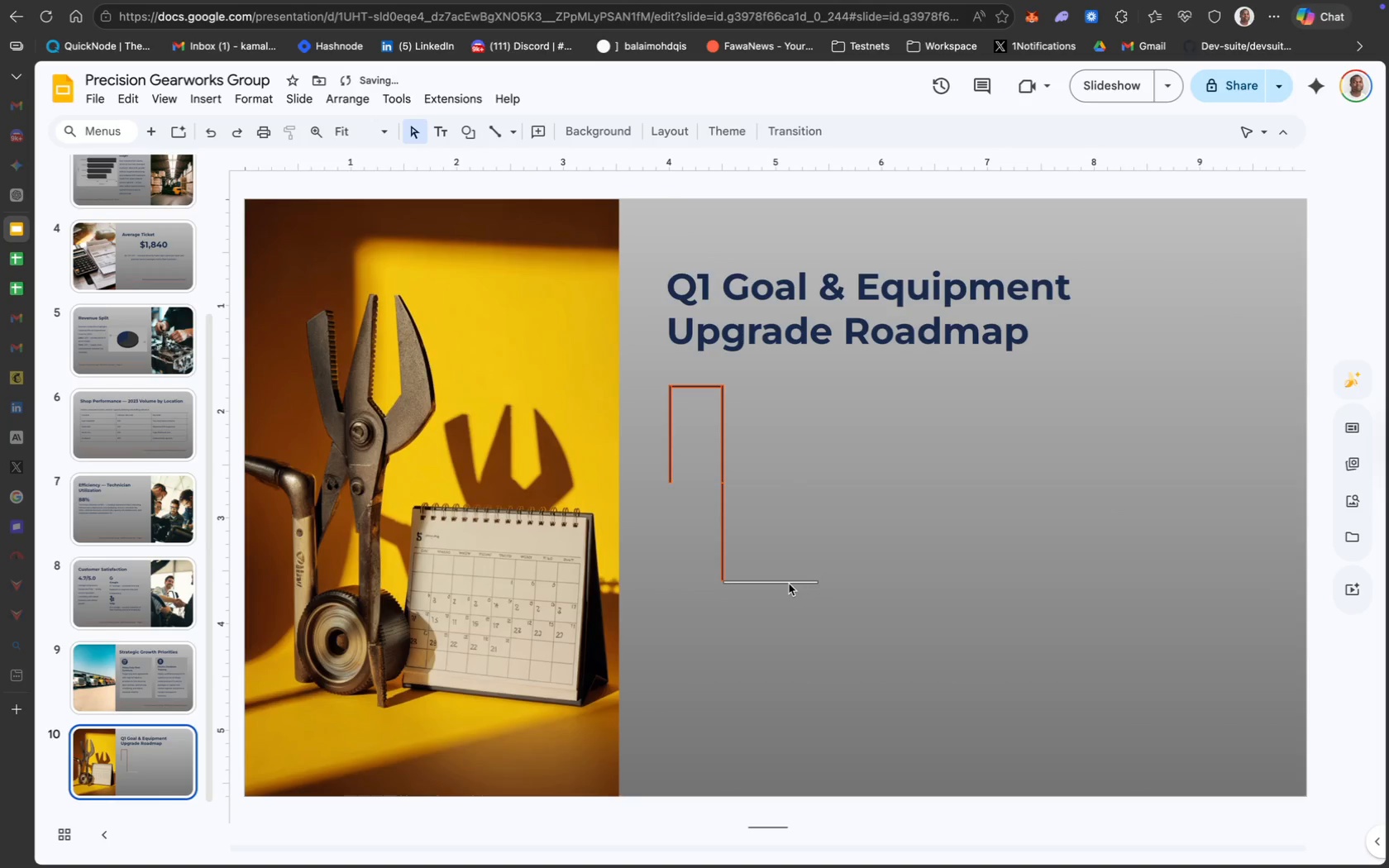 
left_click([786, 582])
 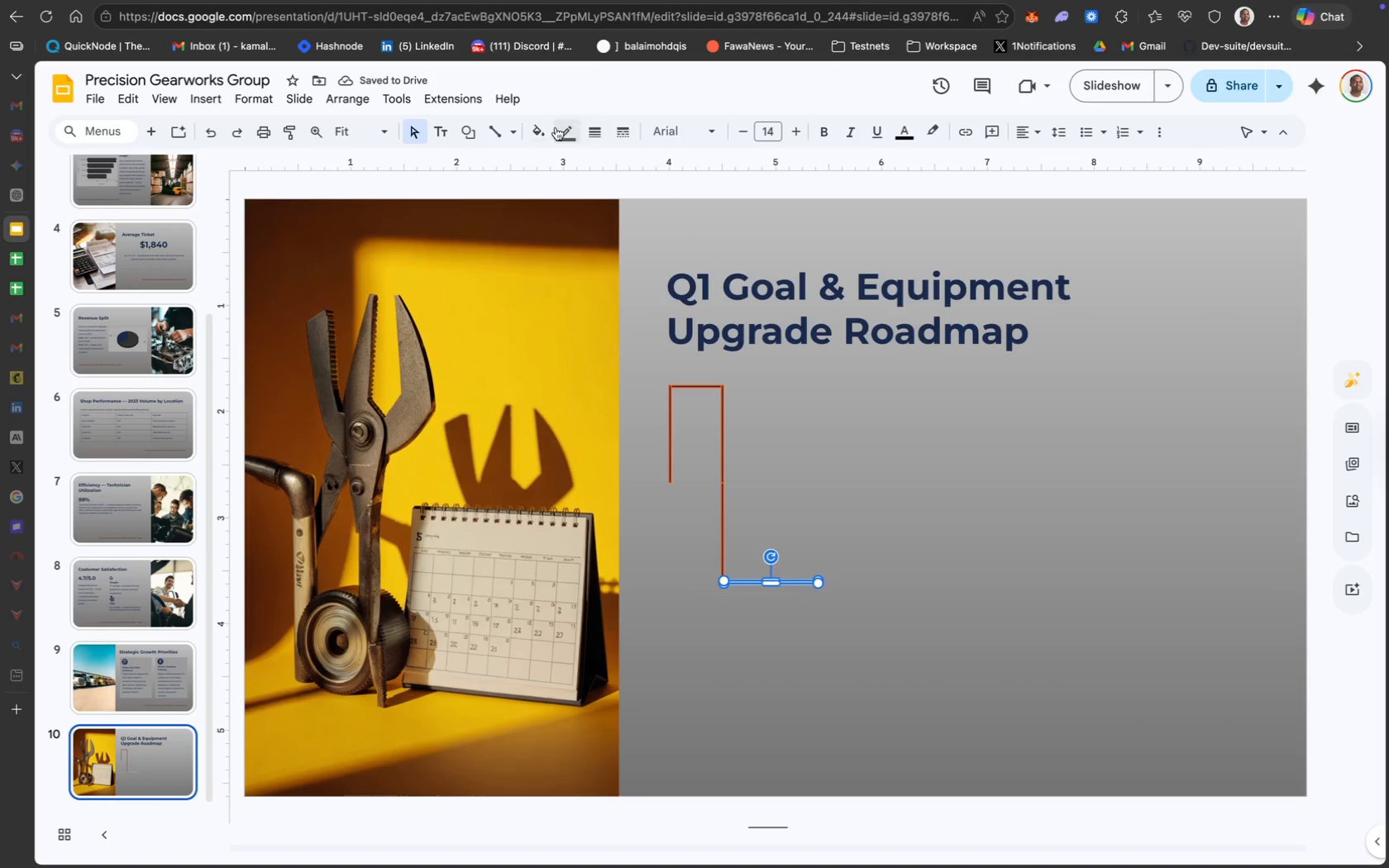 
left_click([542, 129])
 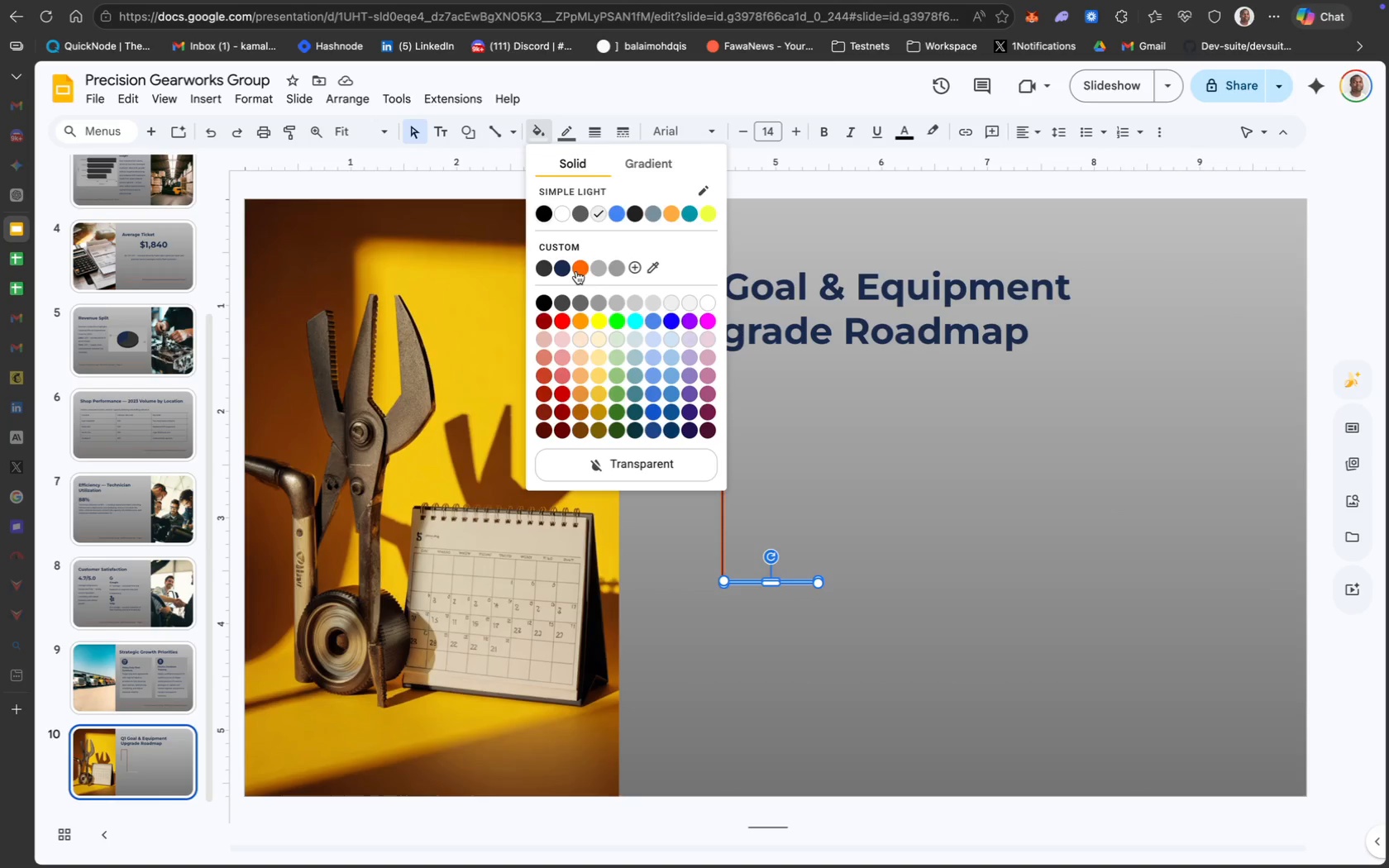 
left_click([560, 269])
 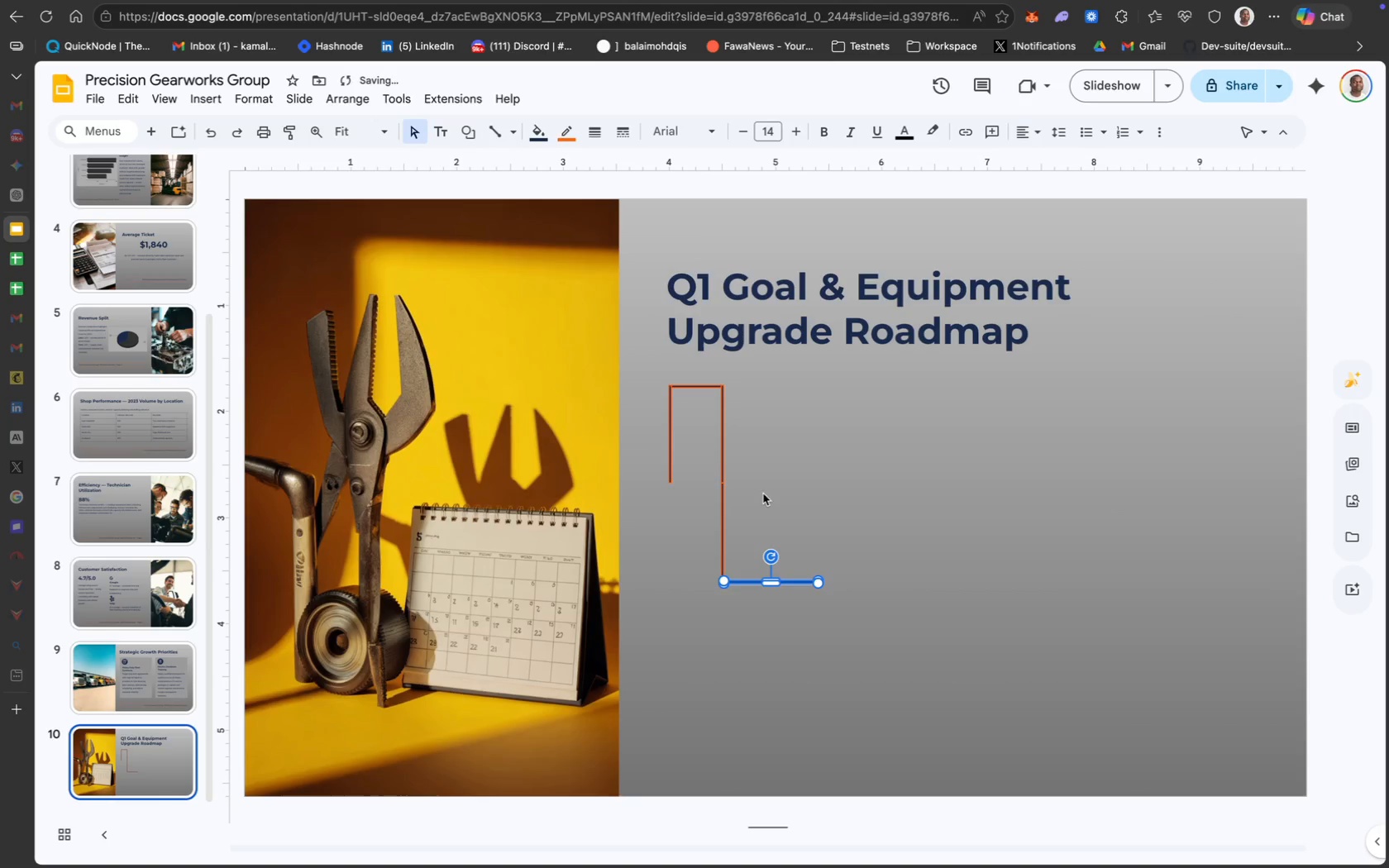 
wait(5.24)
 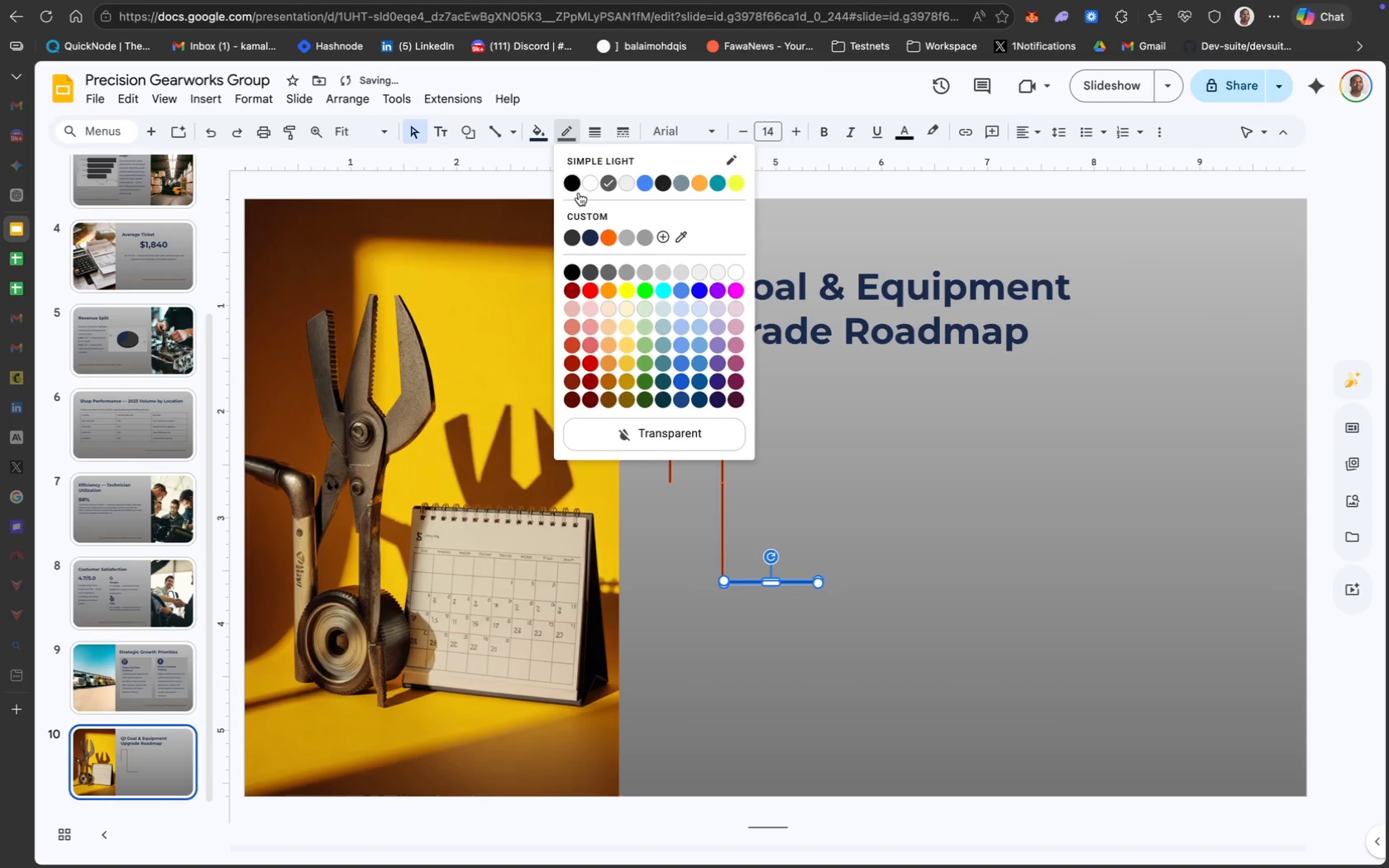 
left_click([795, 628])
 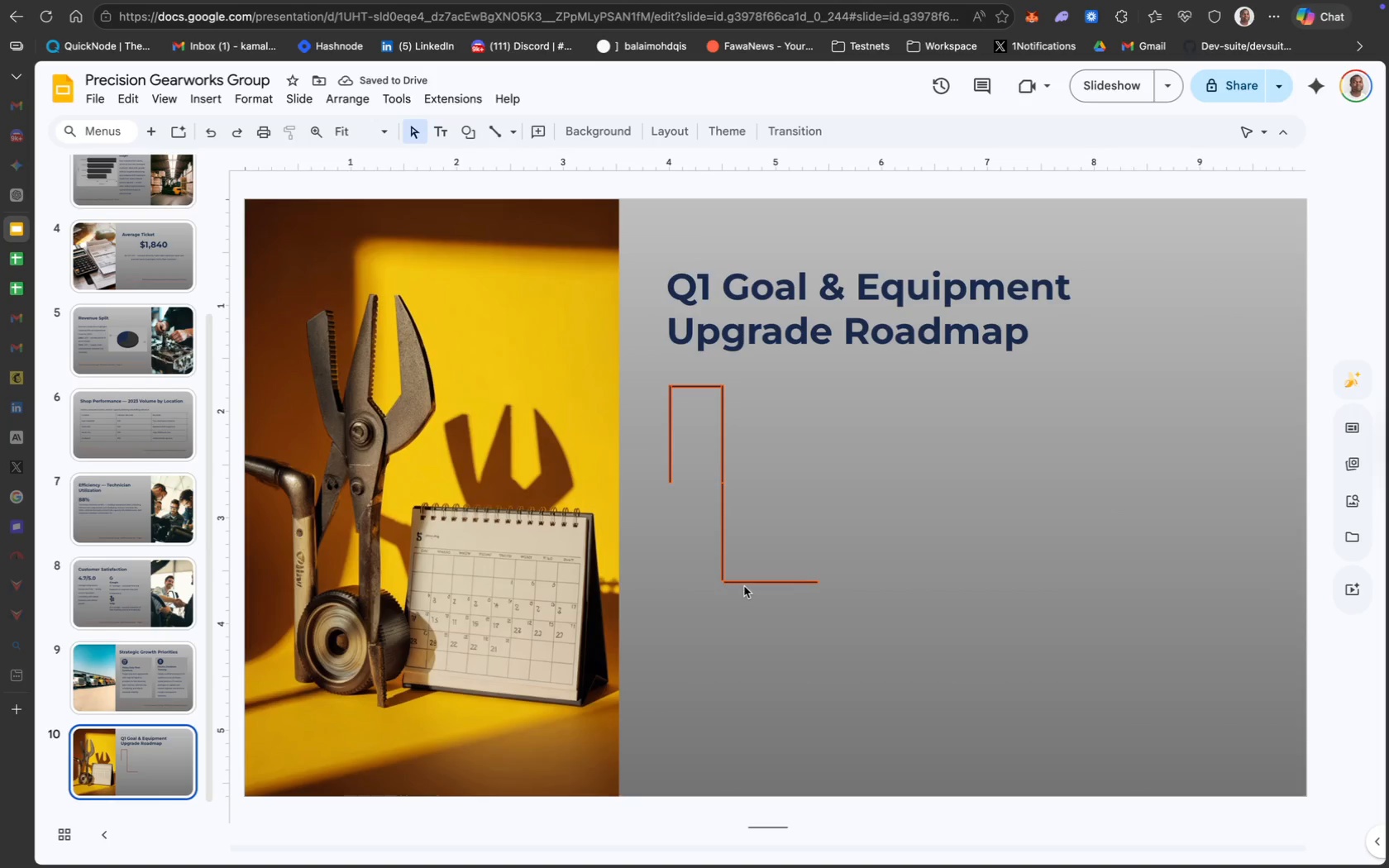 
left_click([743, 584])
 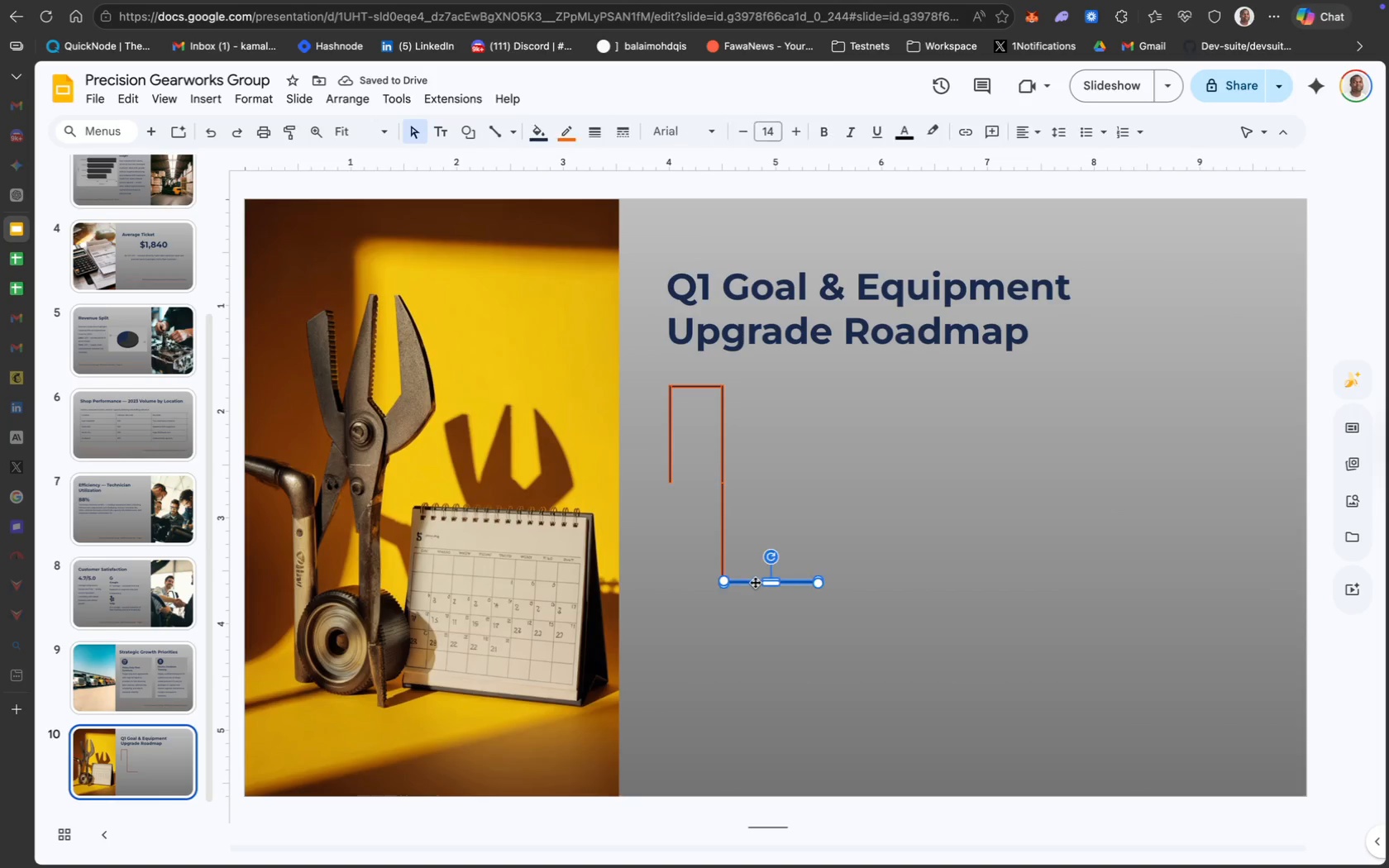 
key(ArrowUp)
 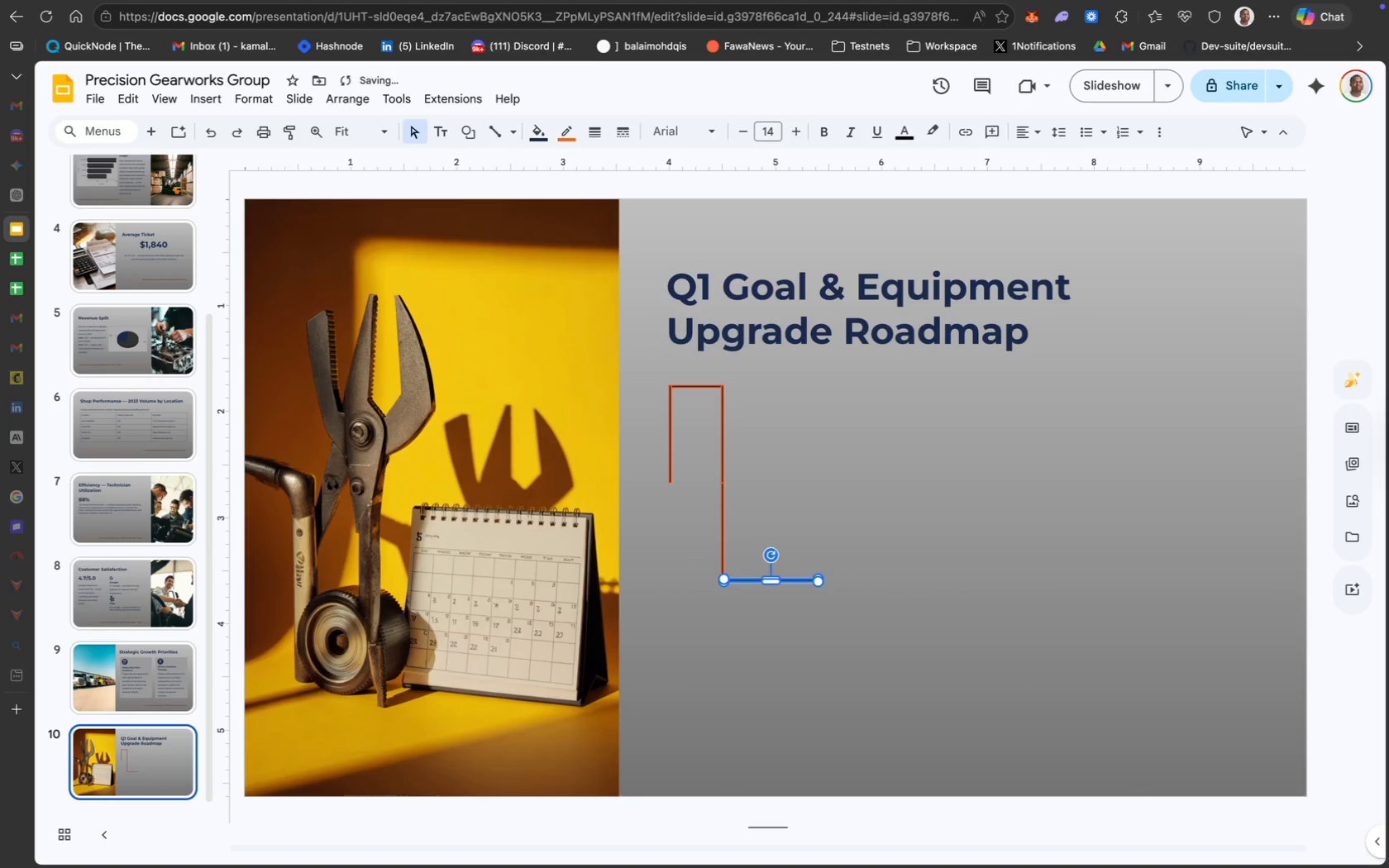 
key(ArrowUp)
 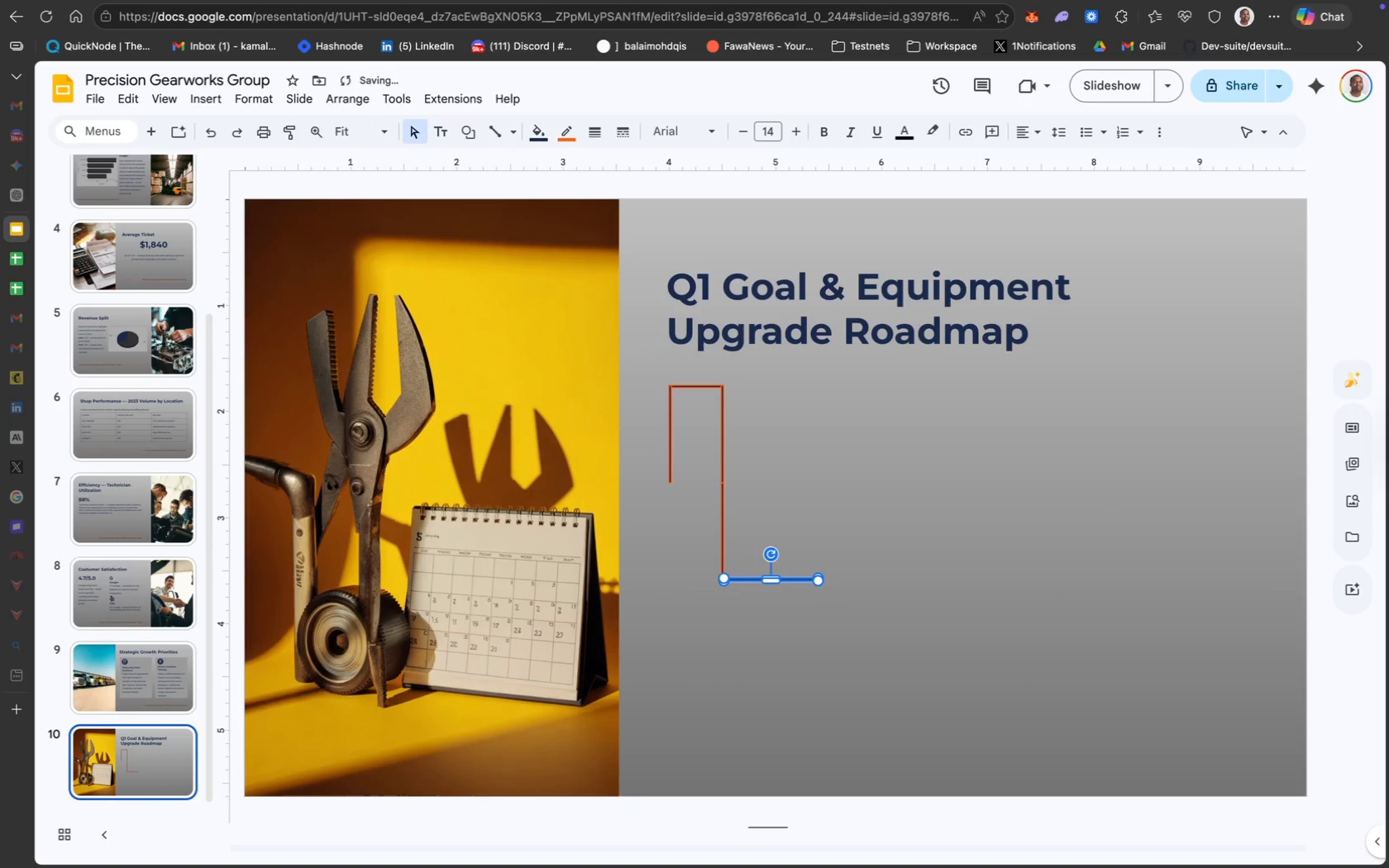 
key(ArrowUp)
 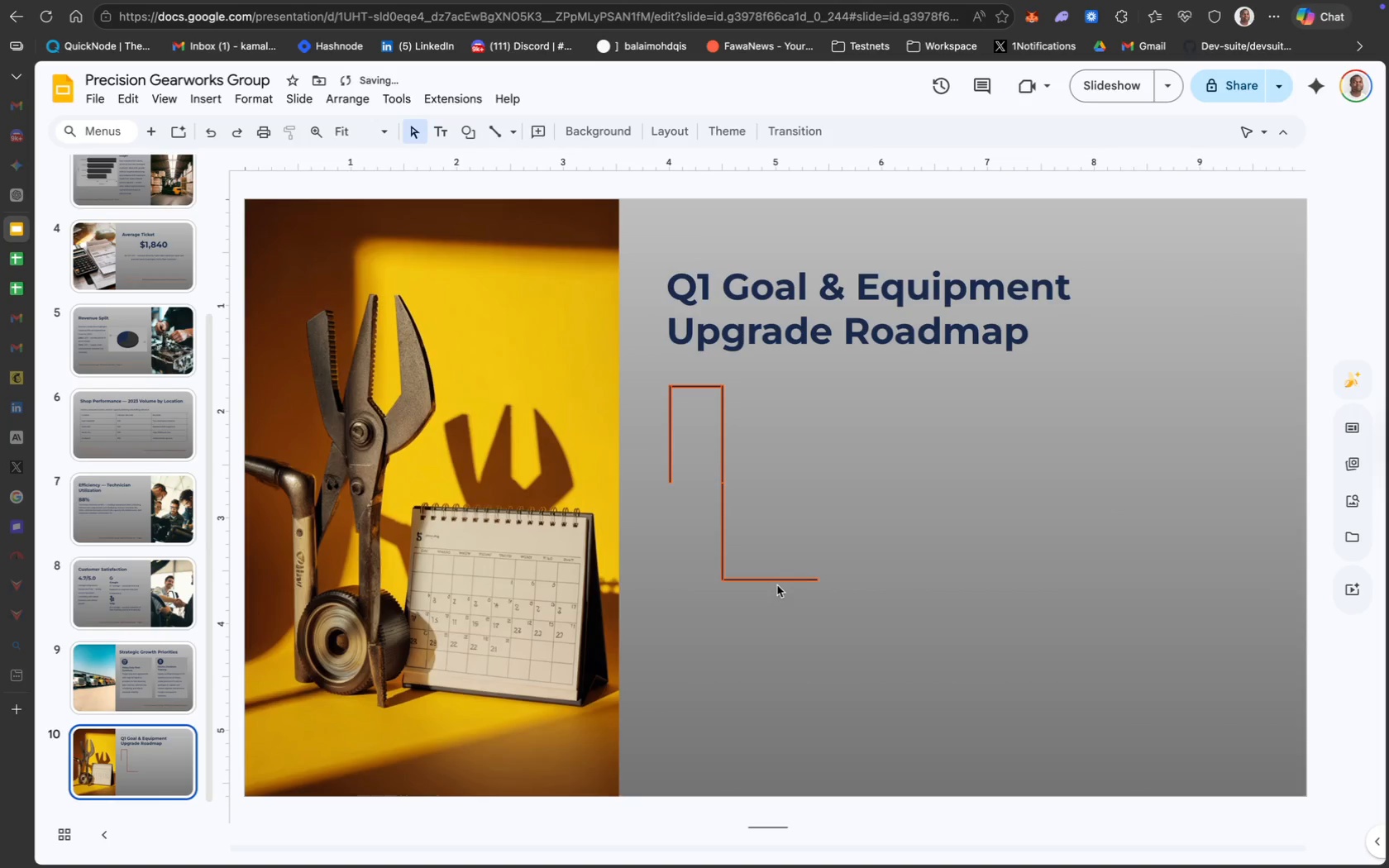 
left_click([771, 579])
 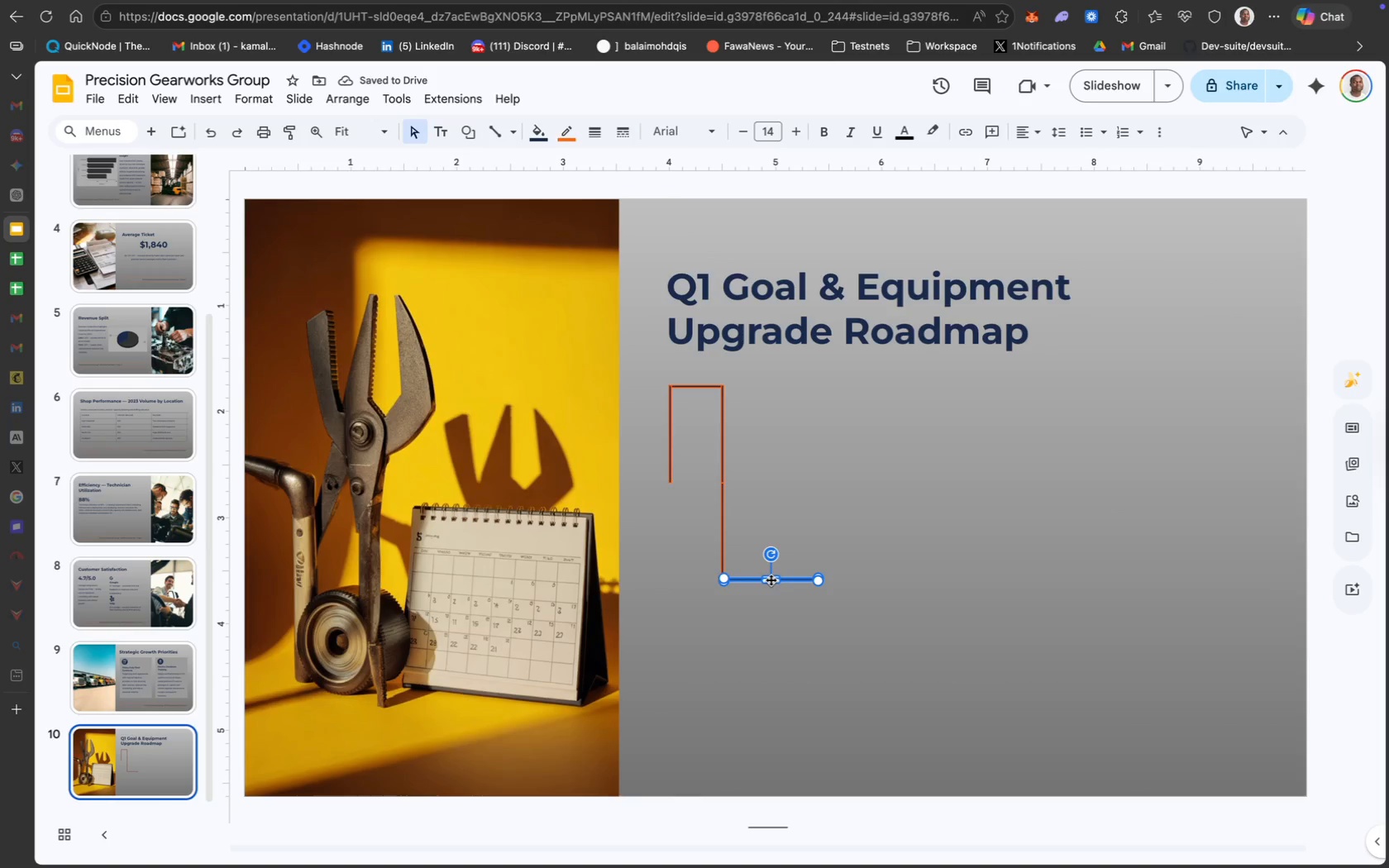 
key(ArrowLeft)
 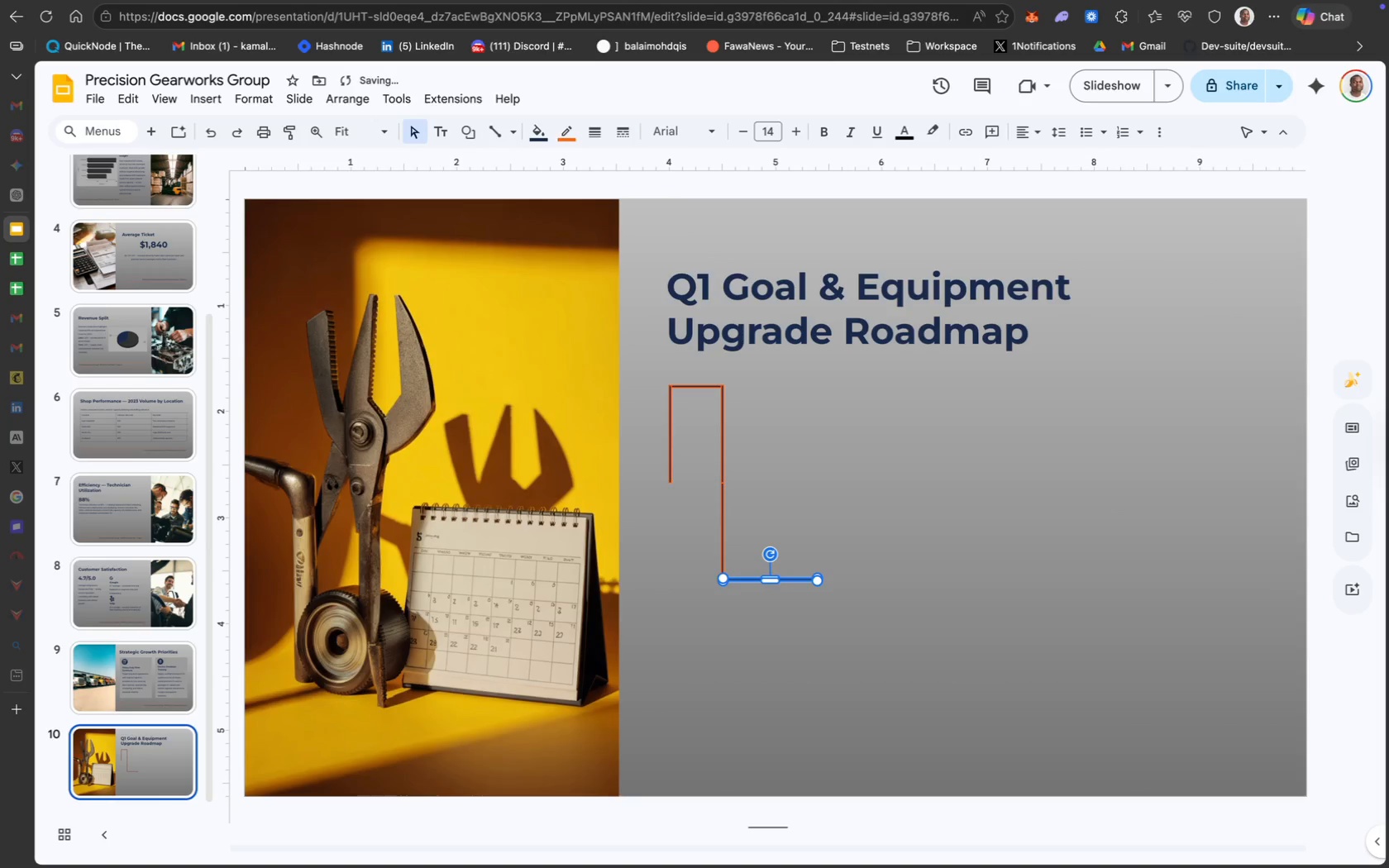 
key(ArrowLeft)
 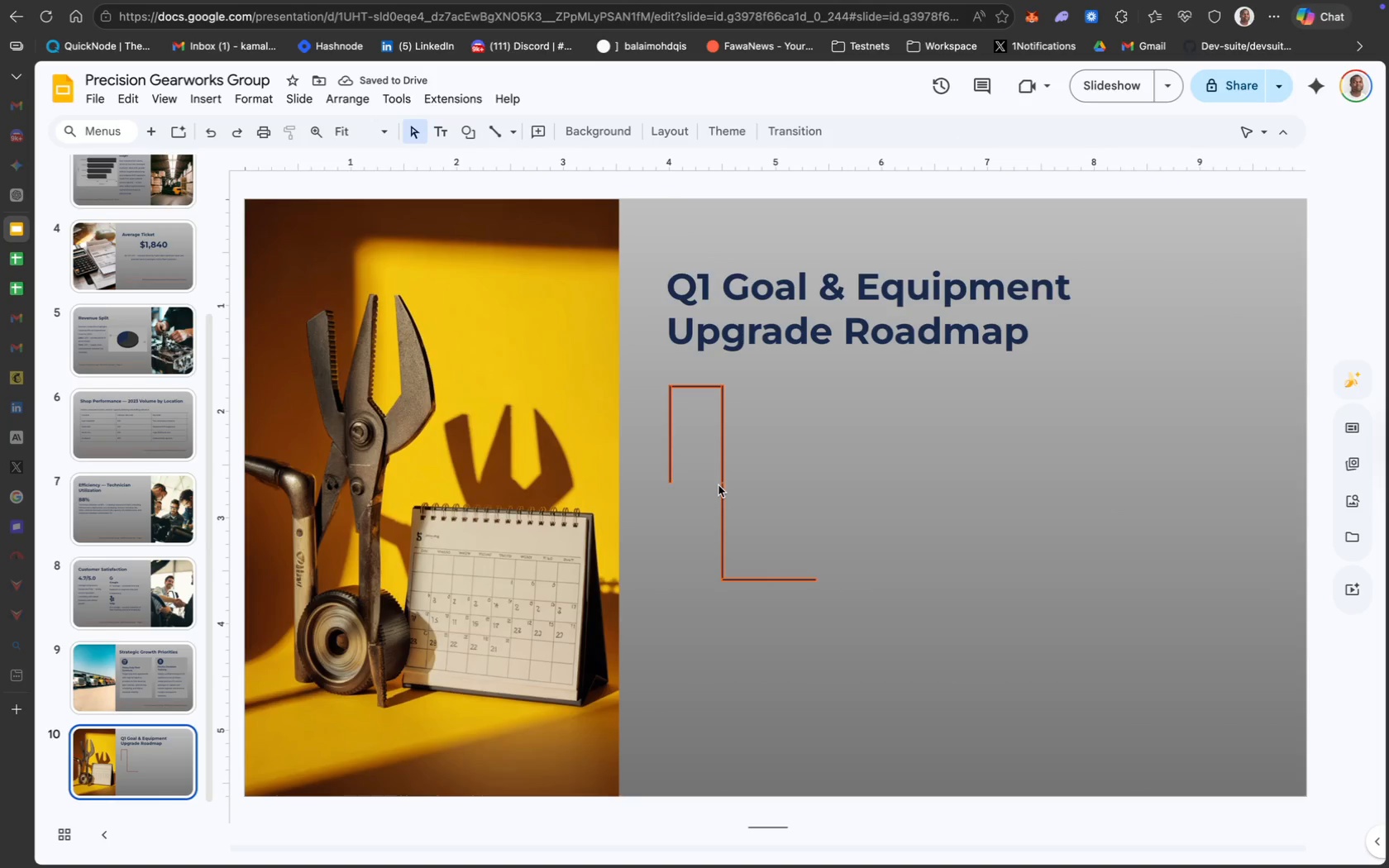 
wait(5.4)
 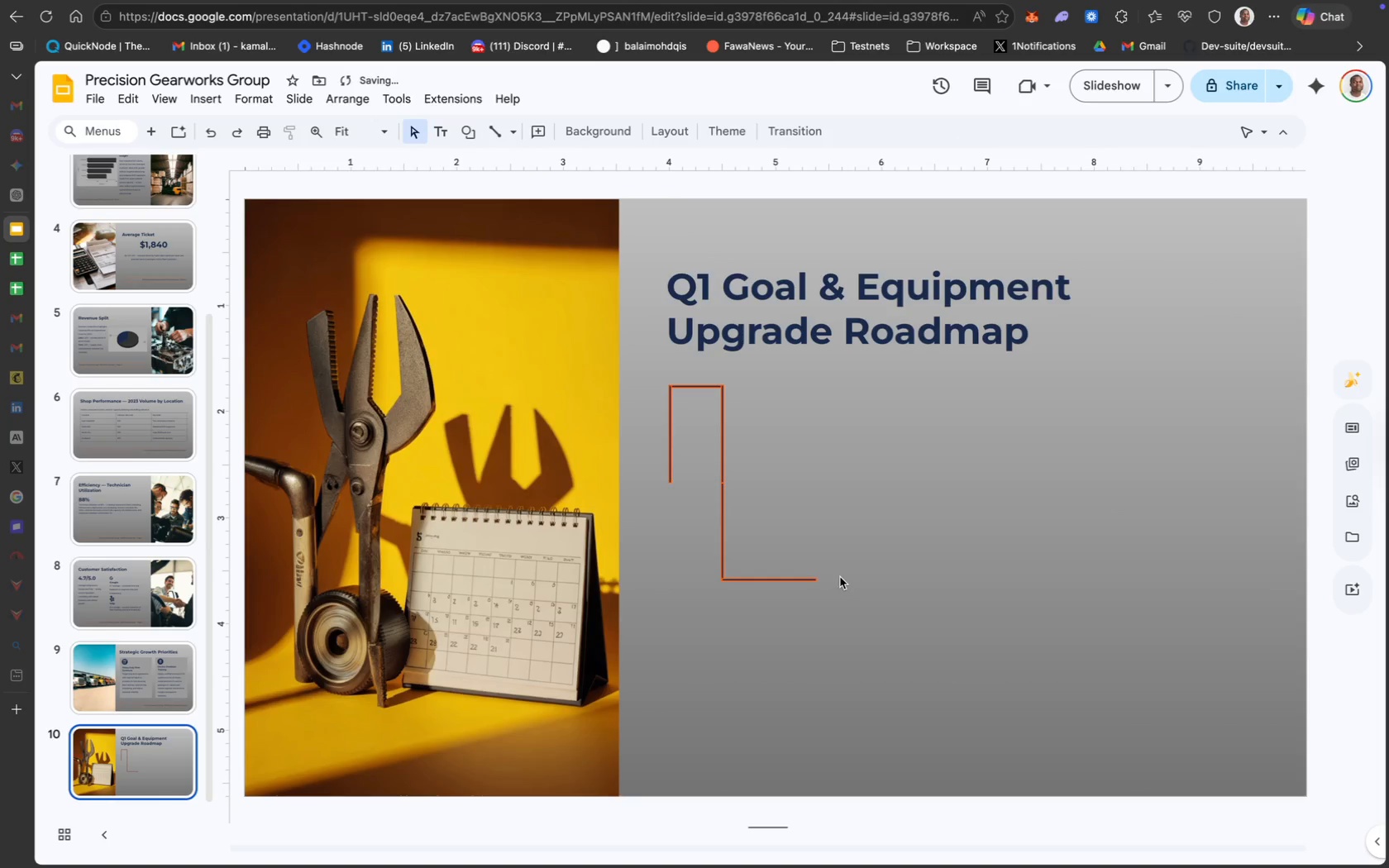 
left_click([722, 497])
 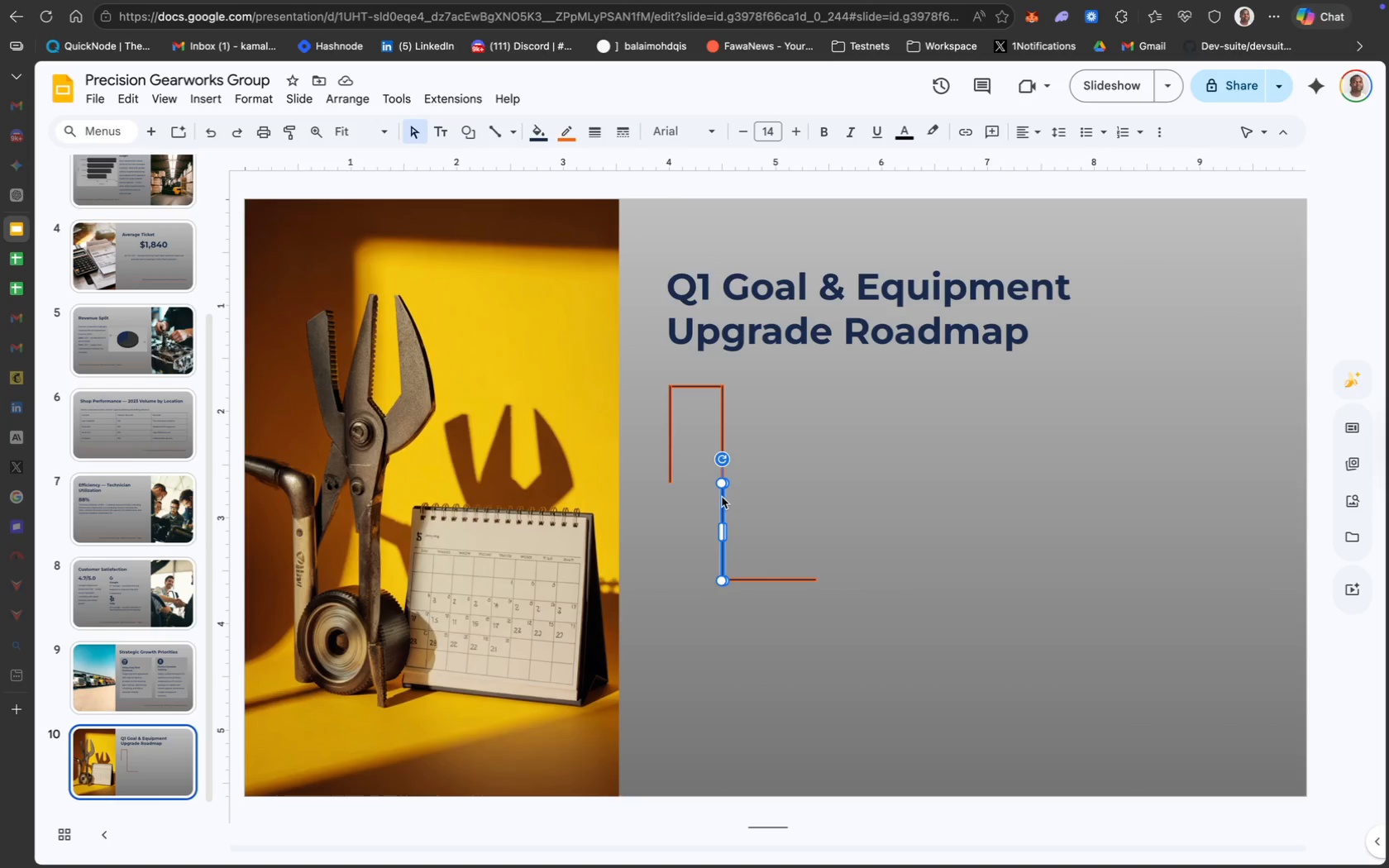 
key(ArrowUp)
 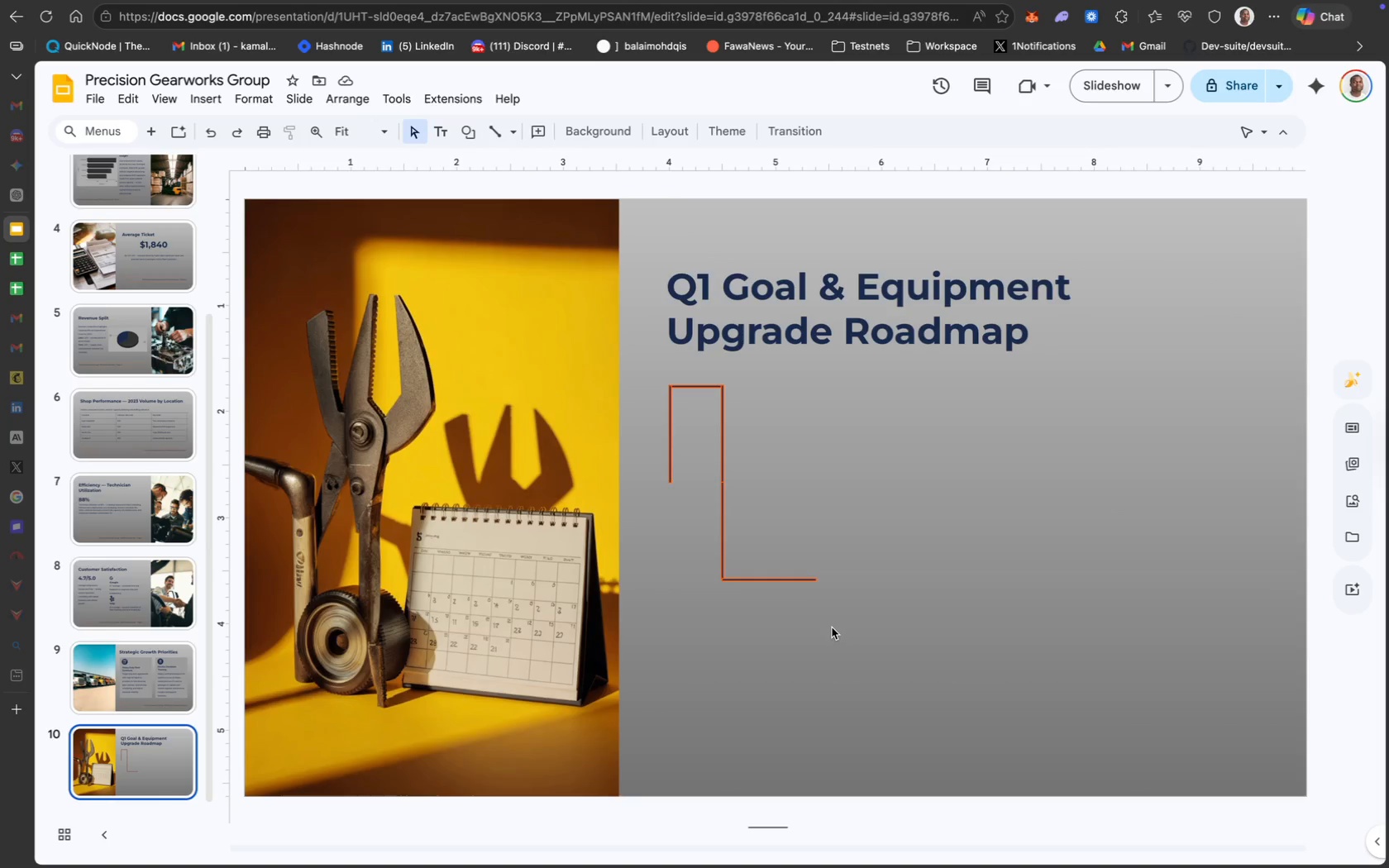 
wait(11.33)
 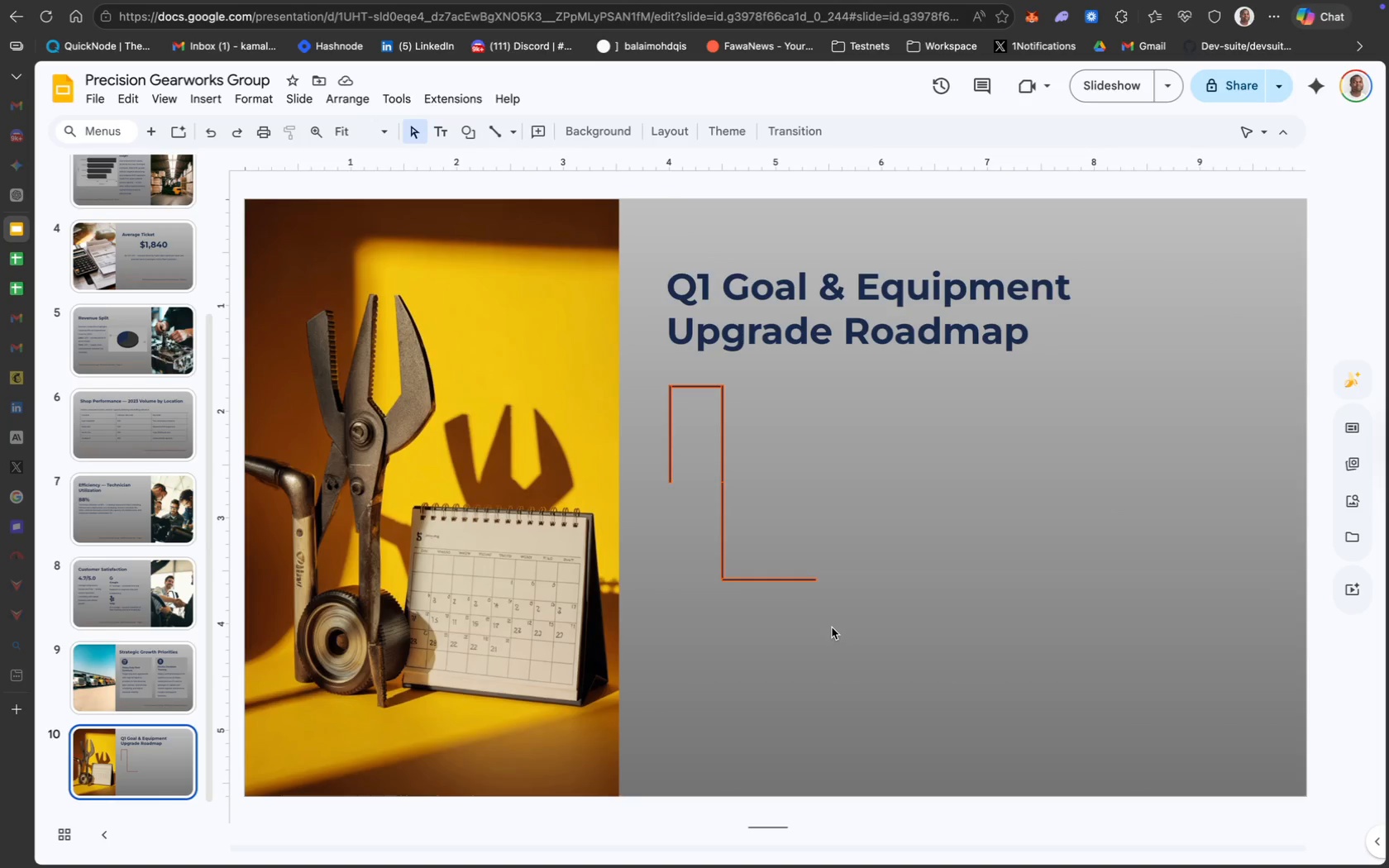 
left_click([722, 441])
 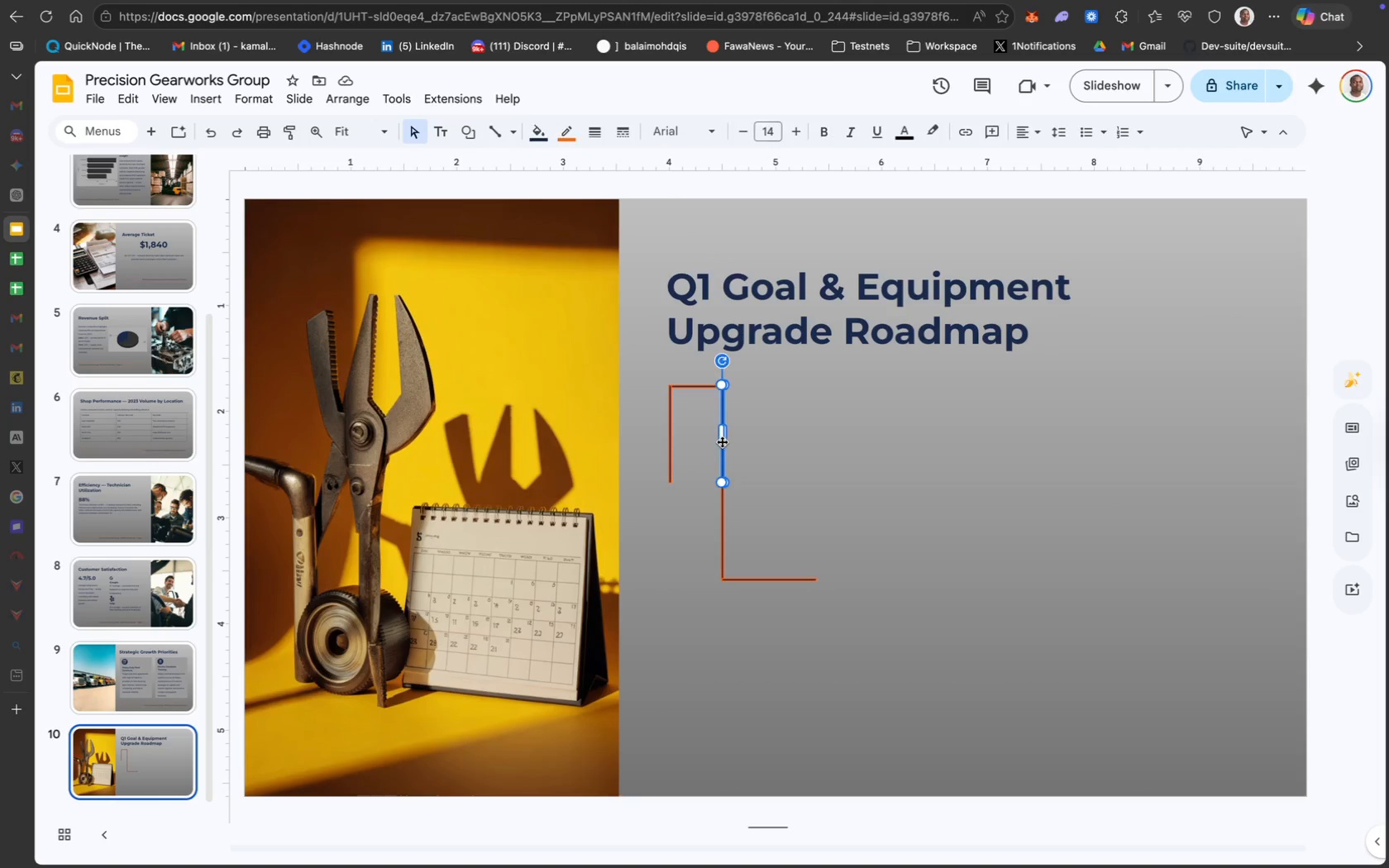 
hold_key(key=ShiftLeft, duration=1.98)
 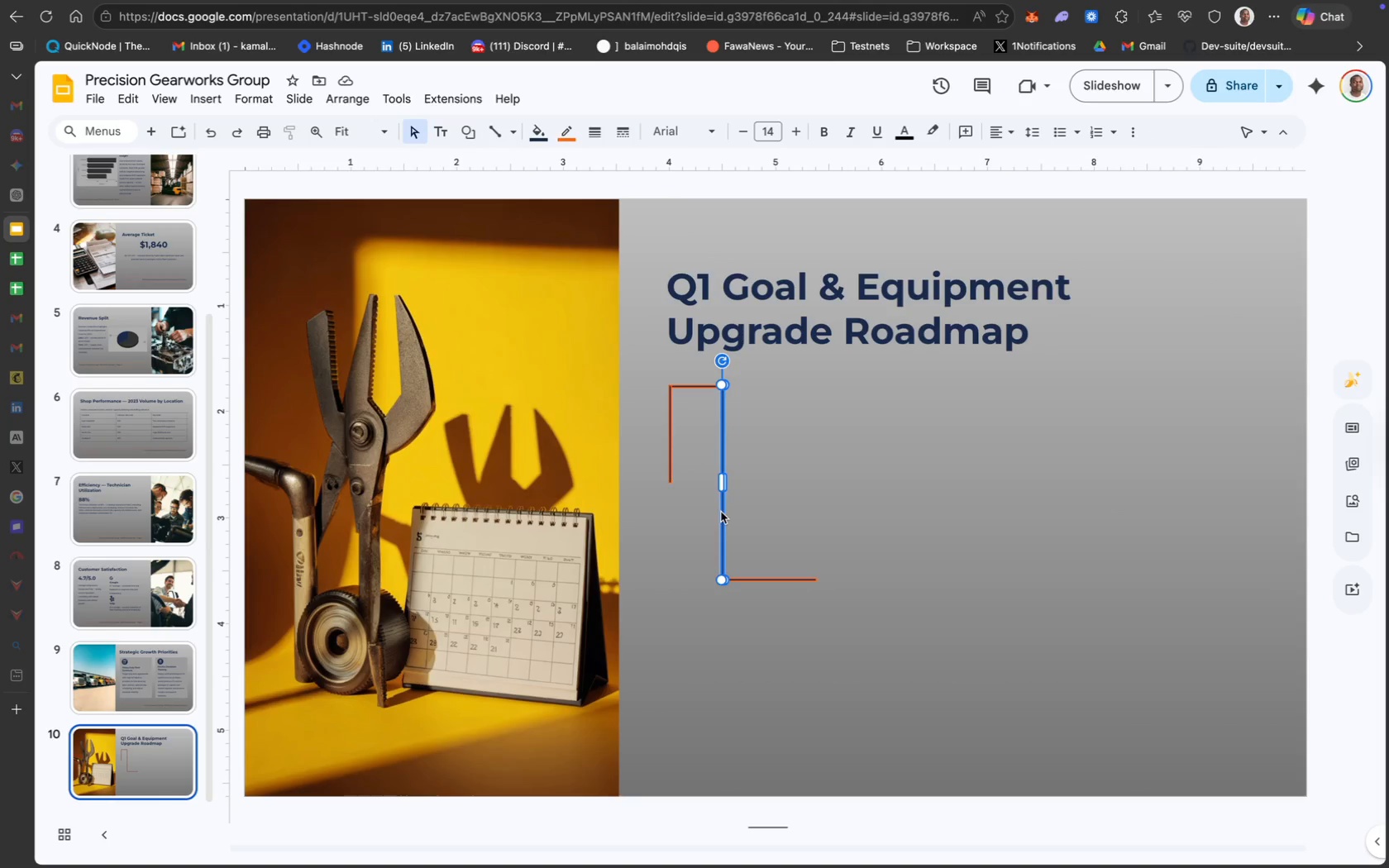 
key(Meta+D)
 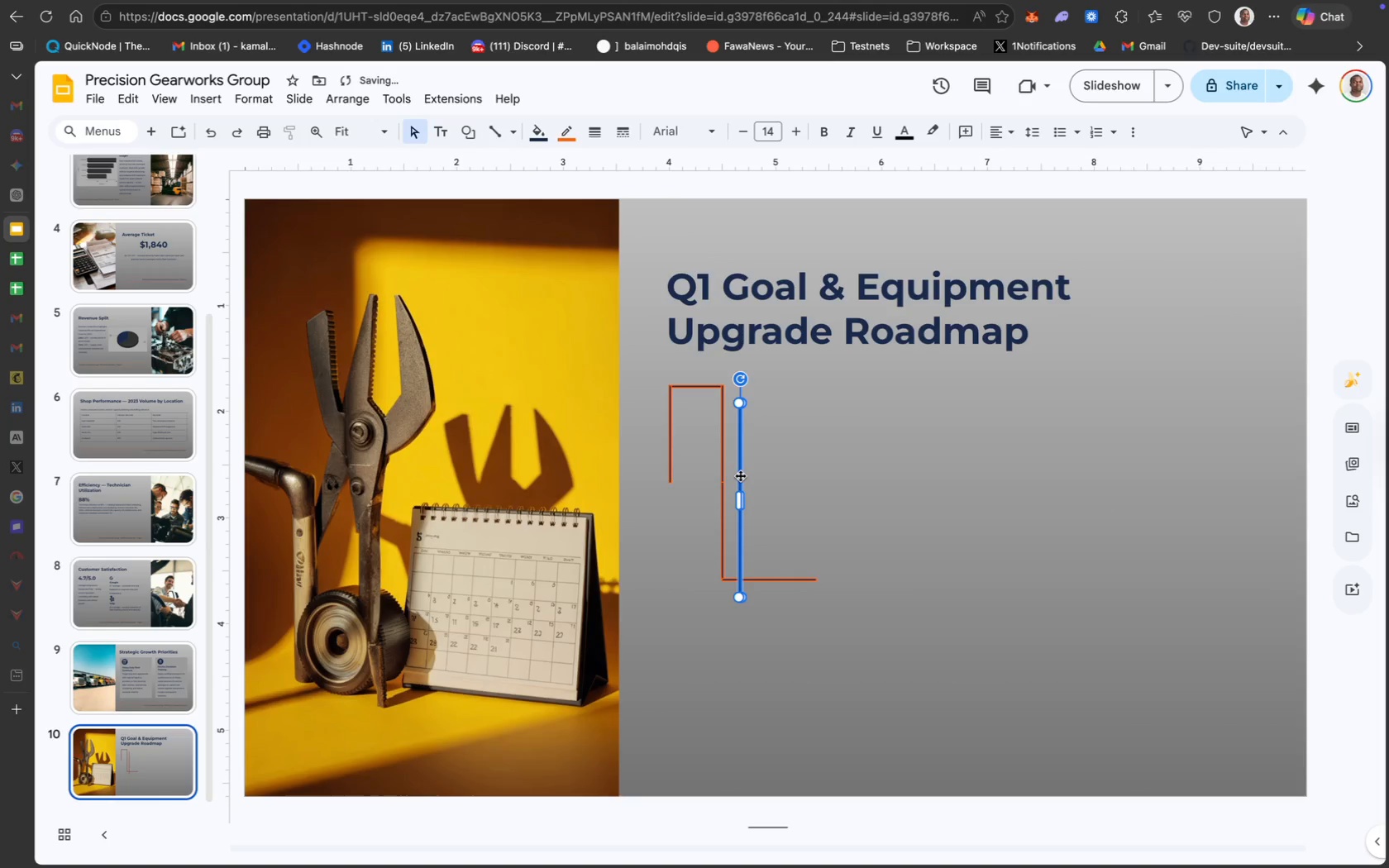 
left_click_drag(start_coordinate=[740, 475], to_coordinate=[819, 455])
 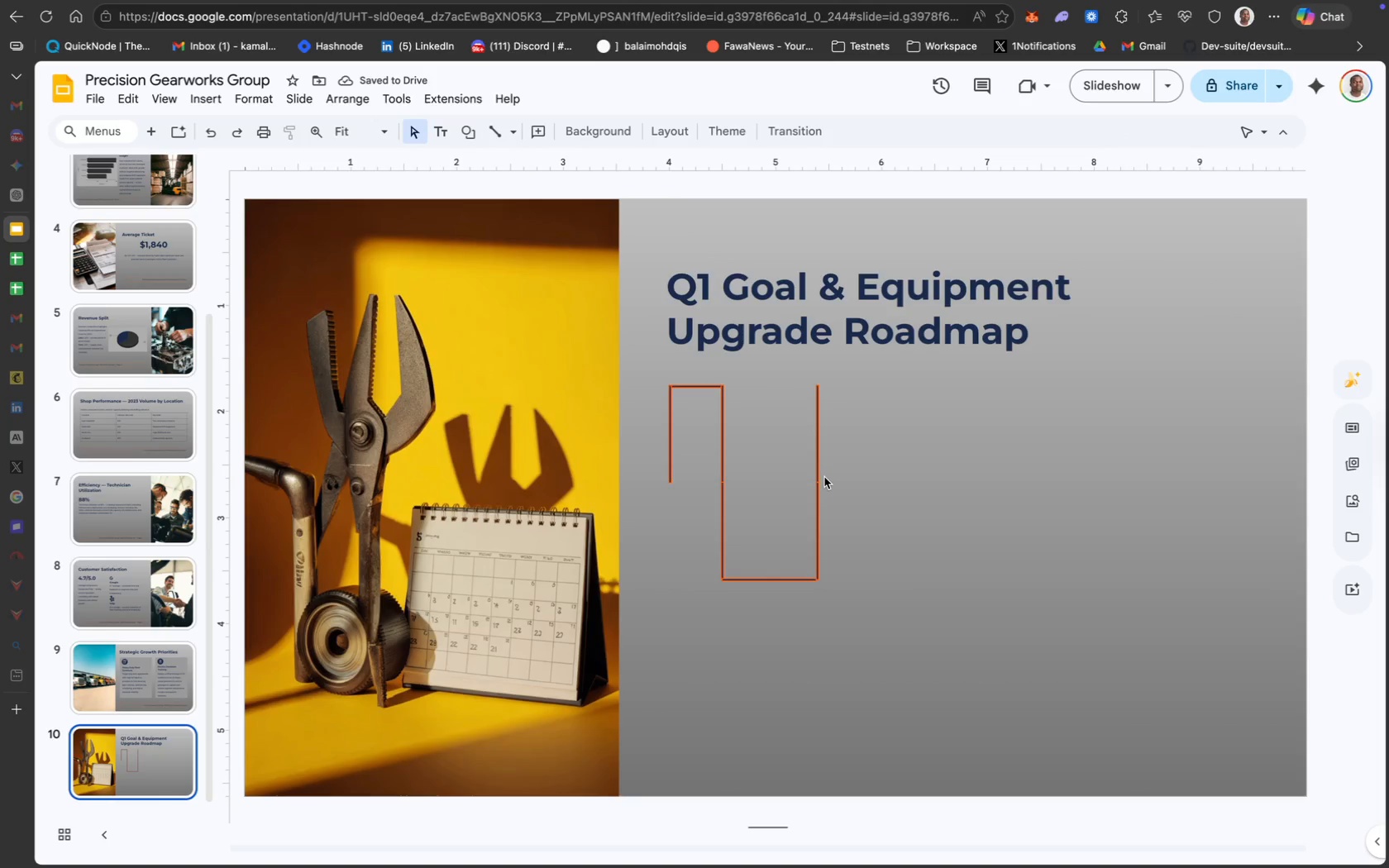 
hold_key(key=ShiftLeft, duration=2.79)
 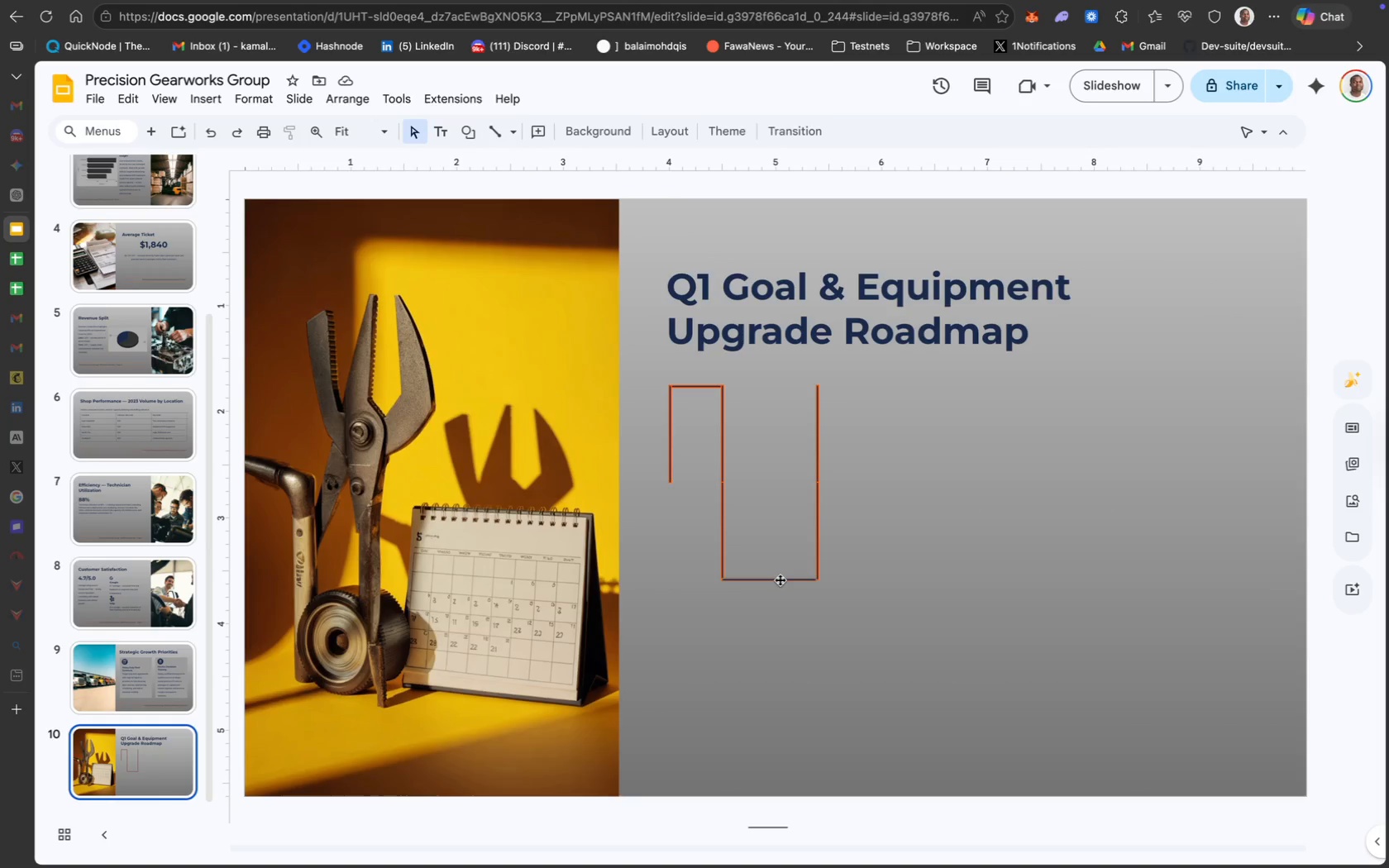 
left_click([780, 579])
 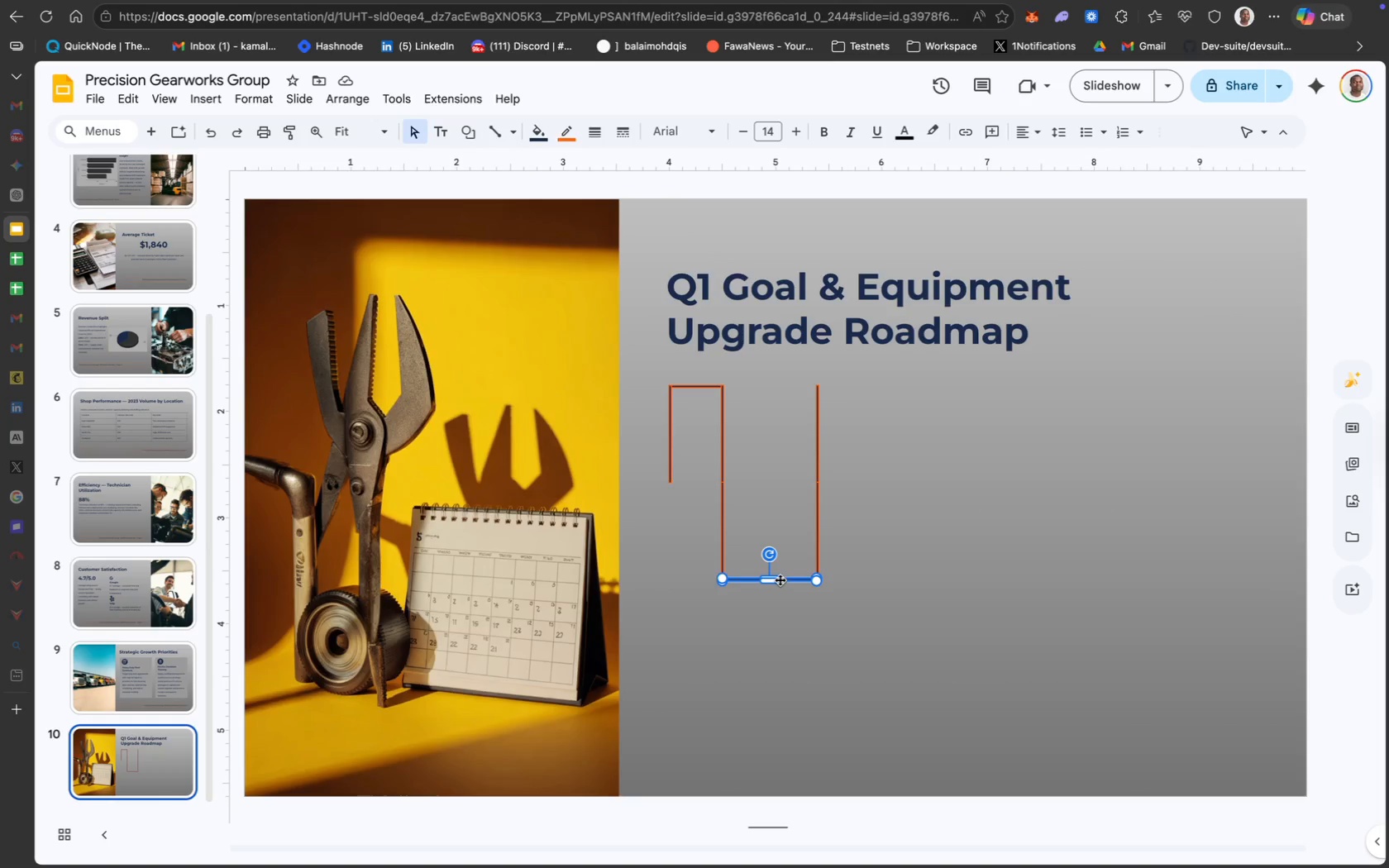 
hold_key(key=ShiftLeft, duration=4.2)
 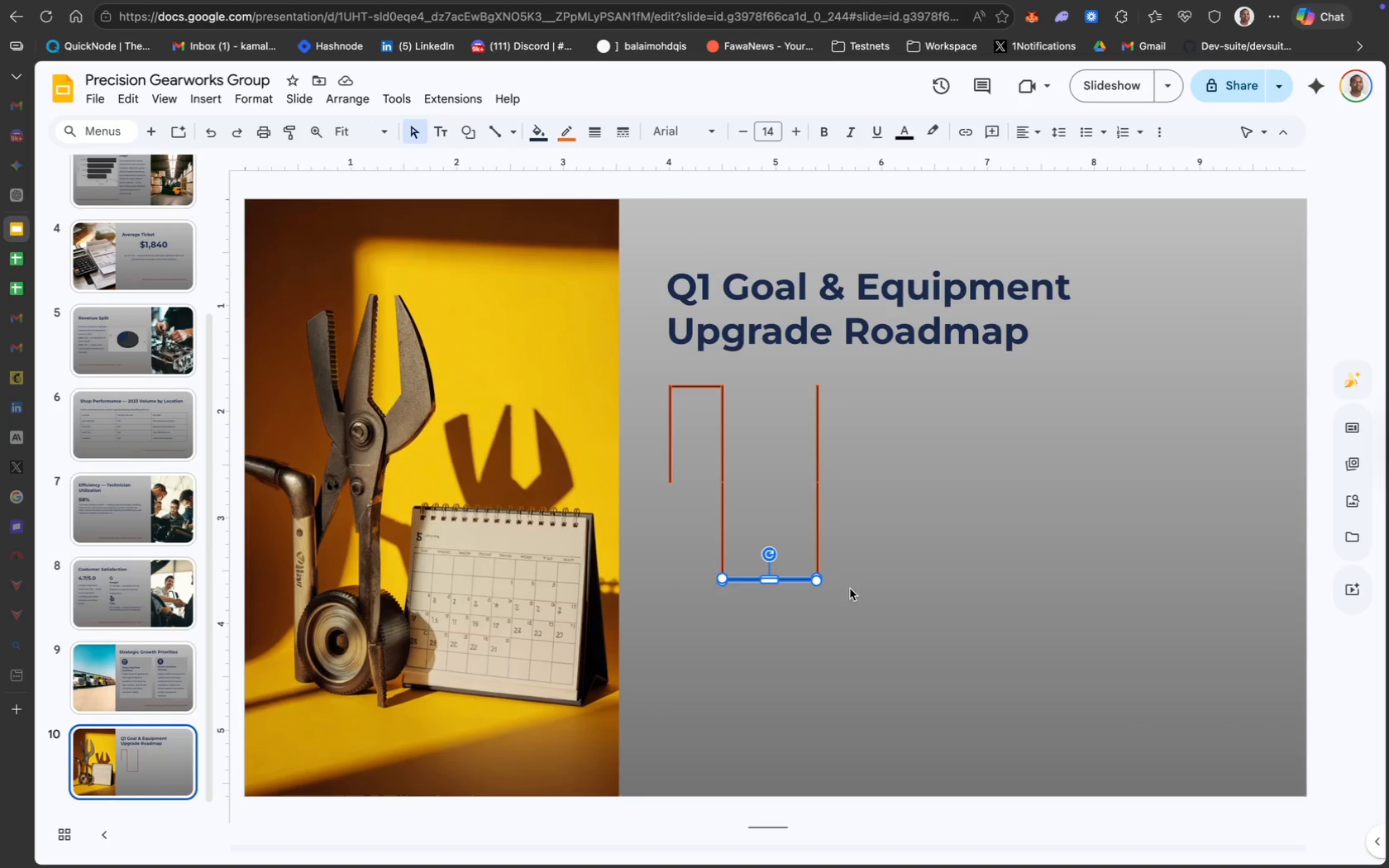 
key(Meta+D)
 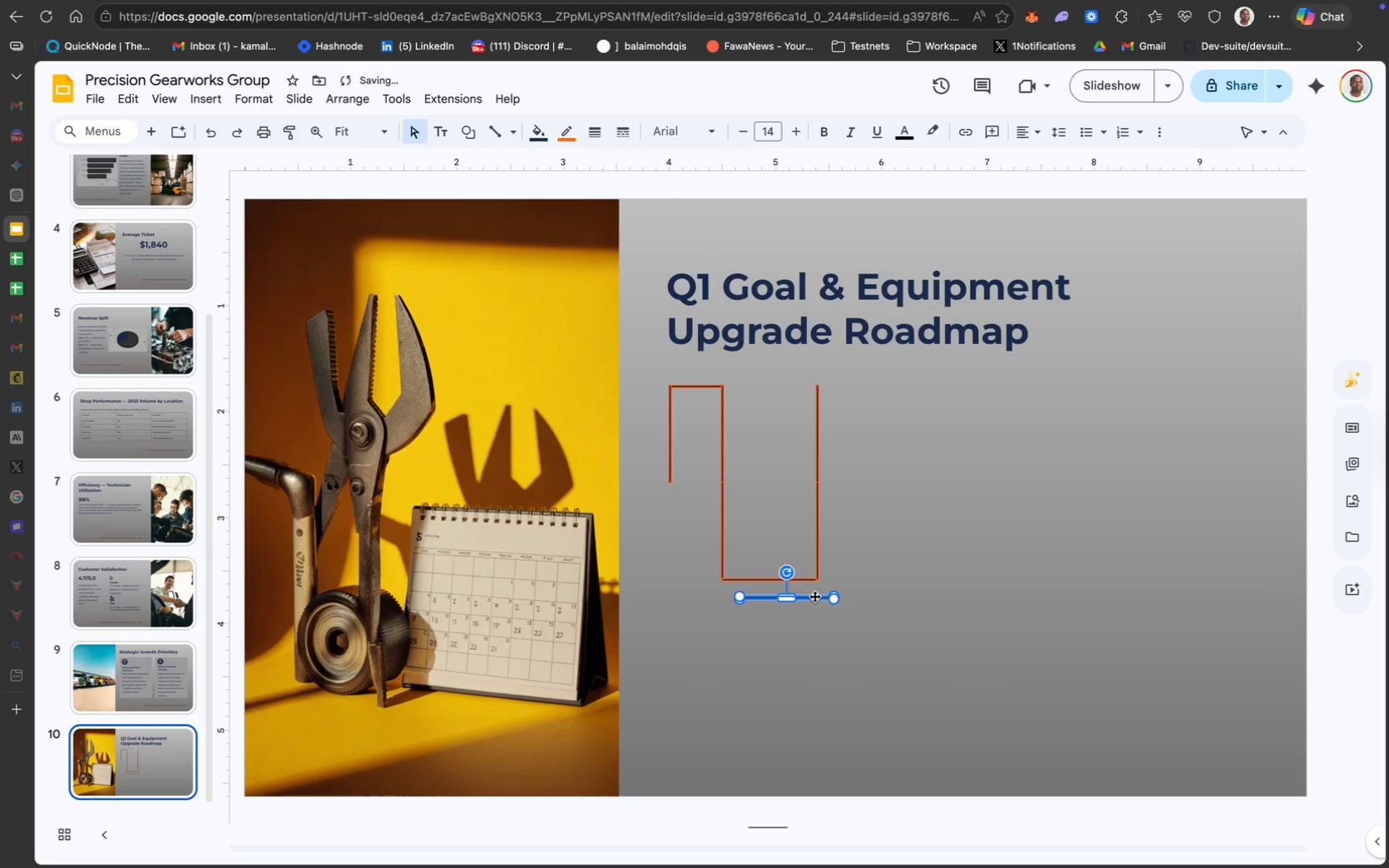 
left_click_drag(start_coordinate=[814, 597], to_coordinate=[896, 383])
 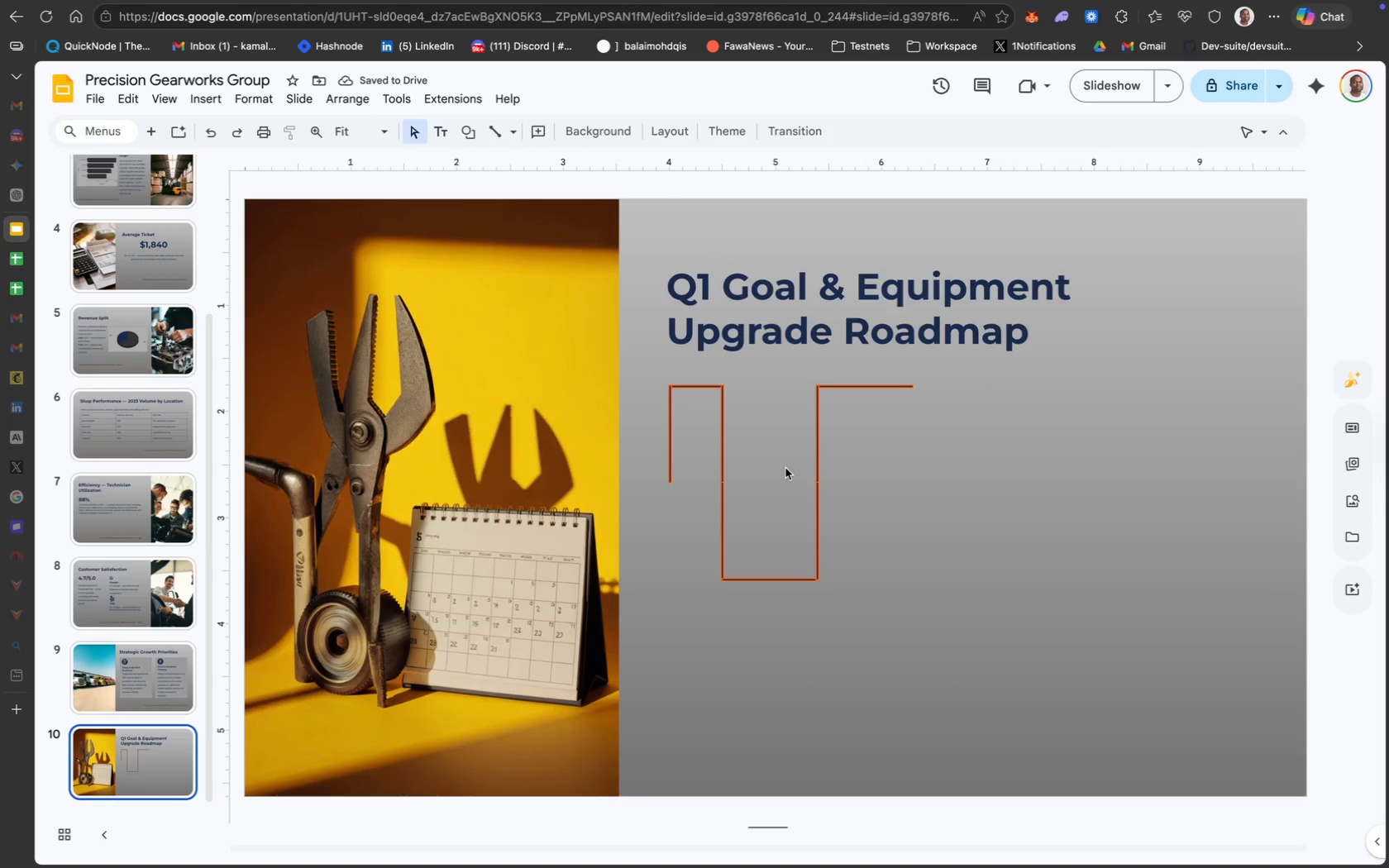 
hold_key(key=ShiftLeft, duration=4.24)
left_click([816, 440])
 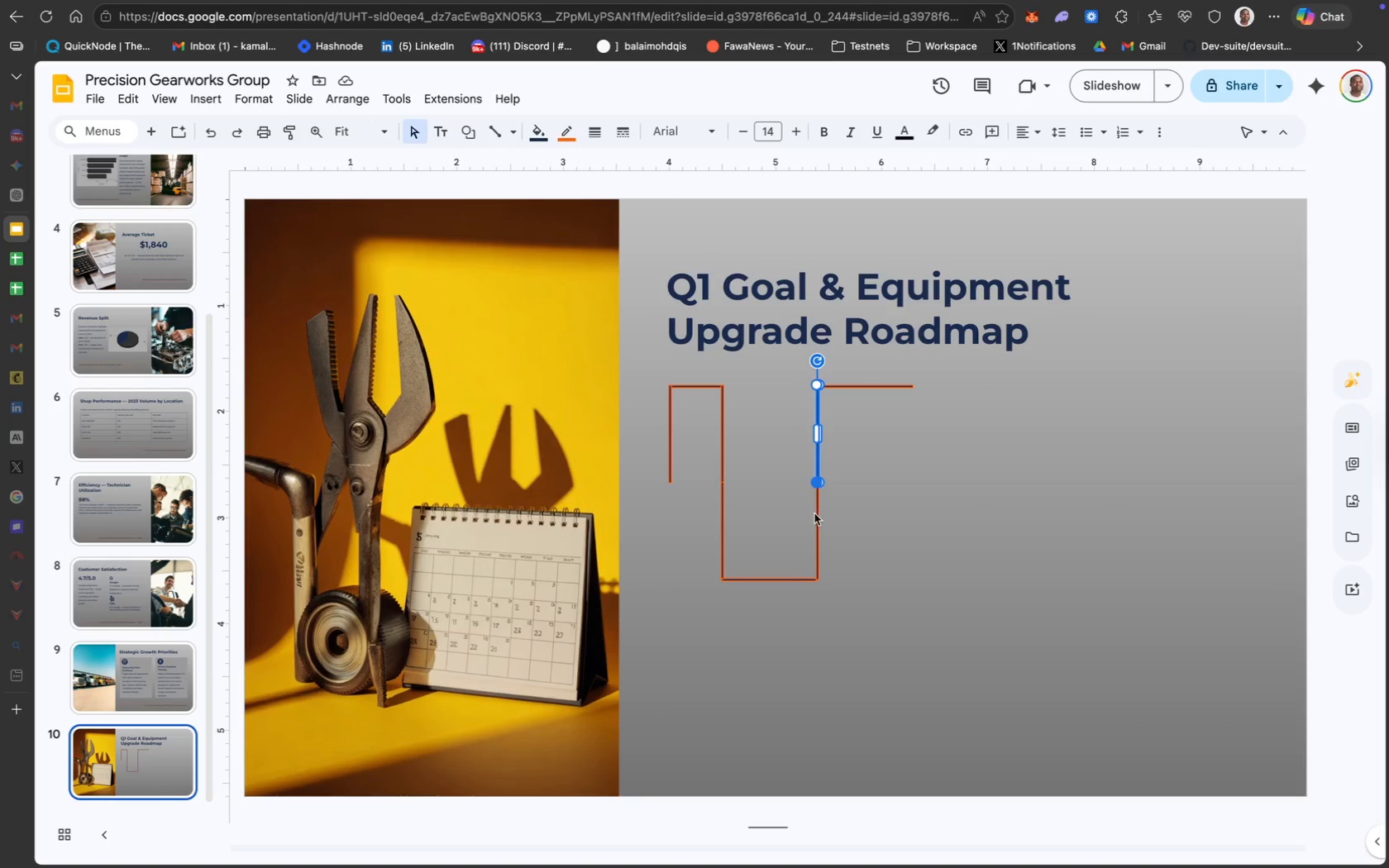 
left_click([814, 520])
 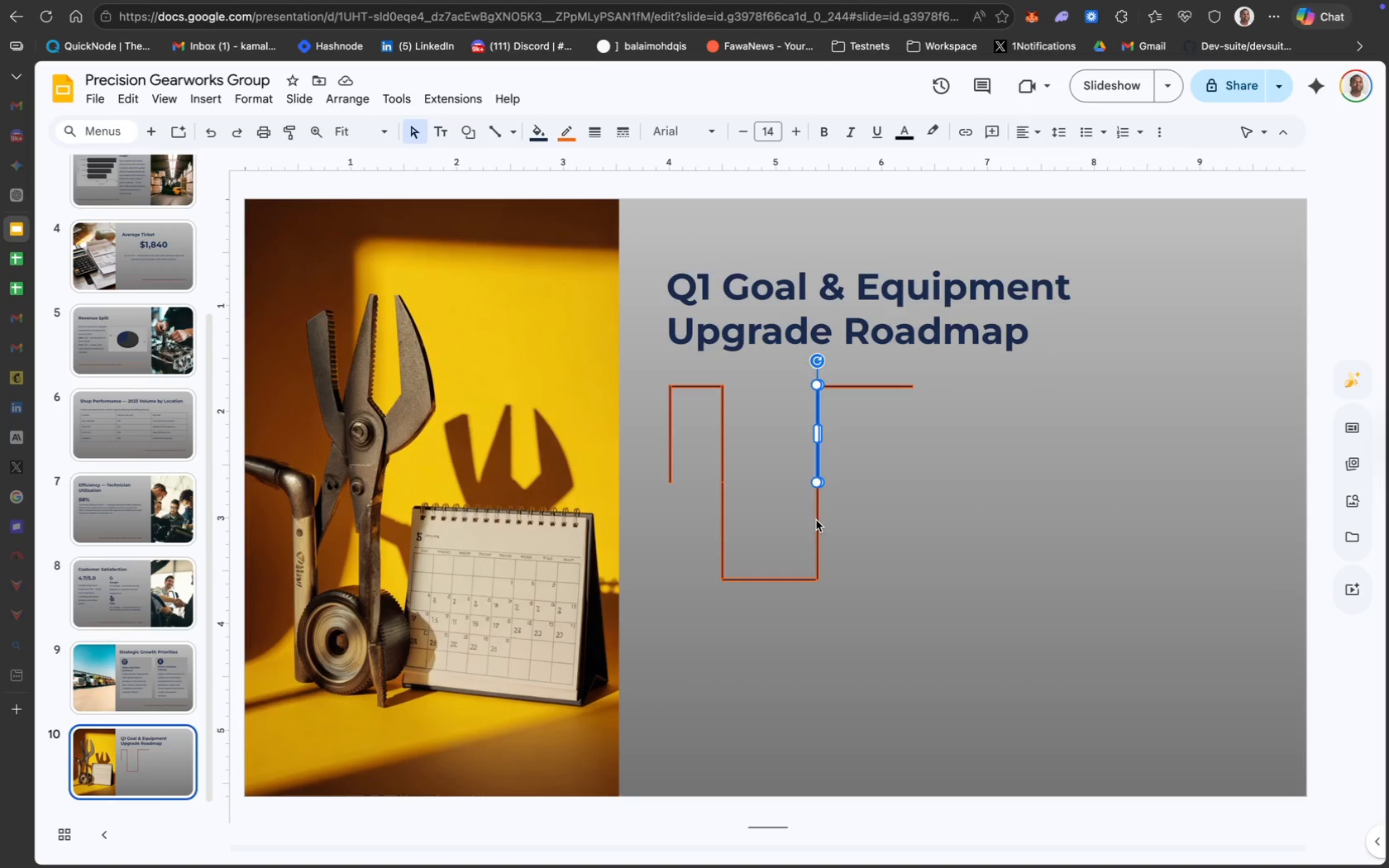 
left_click([818, 520])
 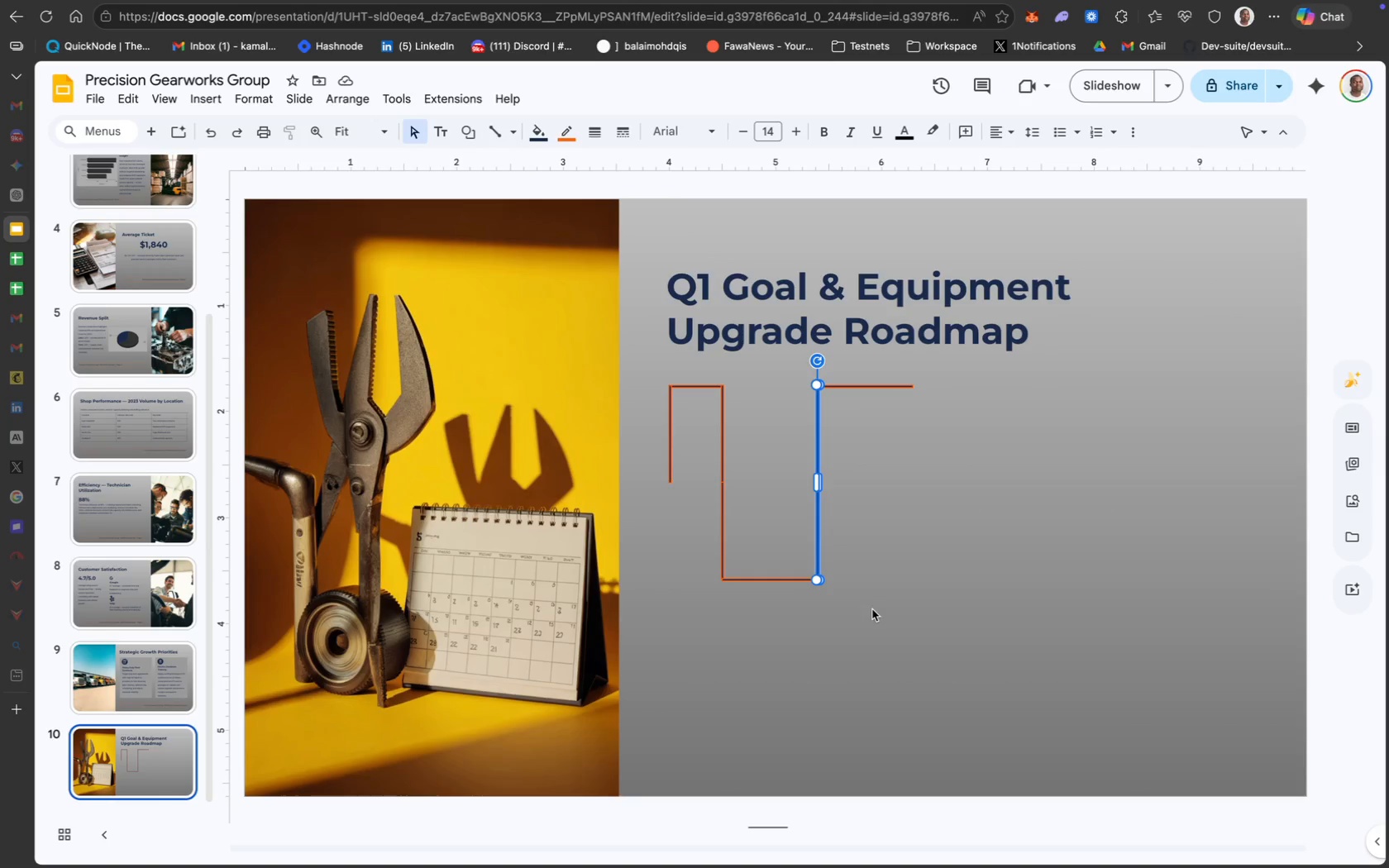 
hold_key(key=ShiftLeft, duration=6.19)
left_click([718, 455])
 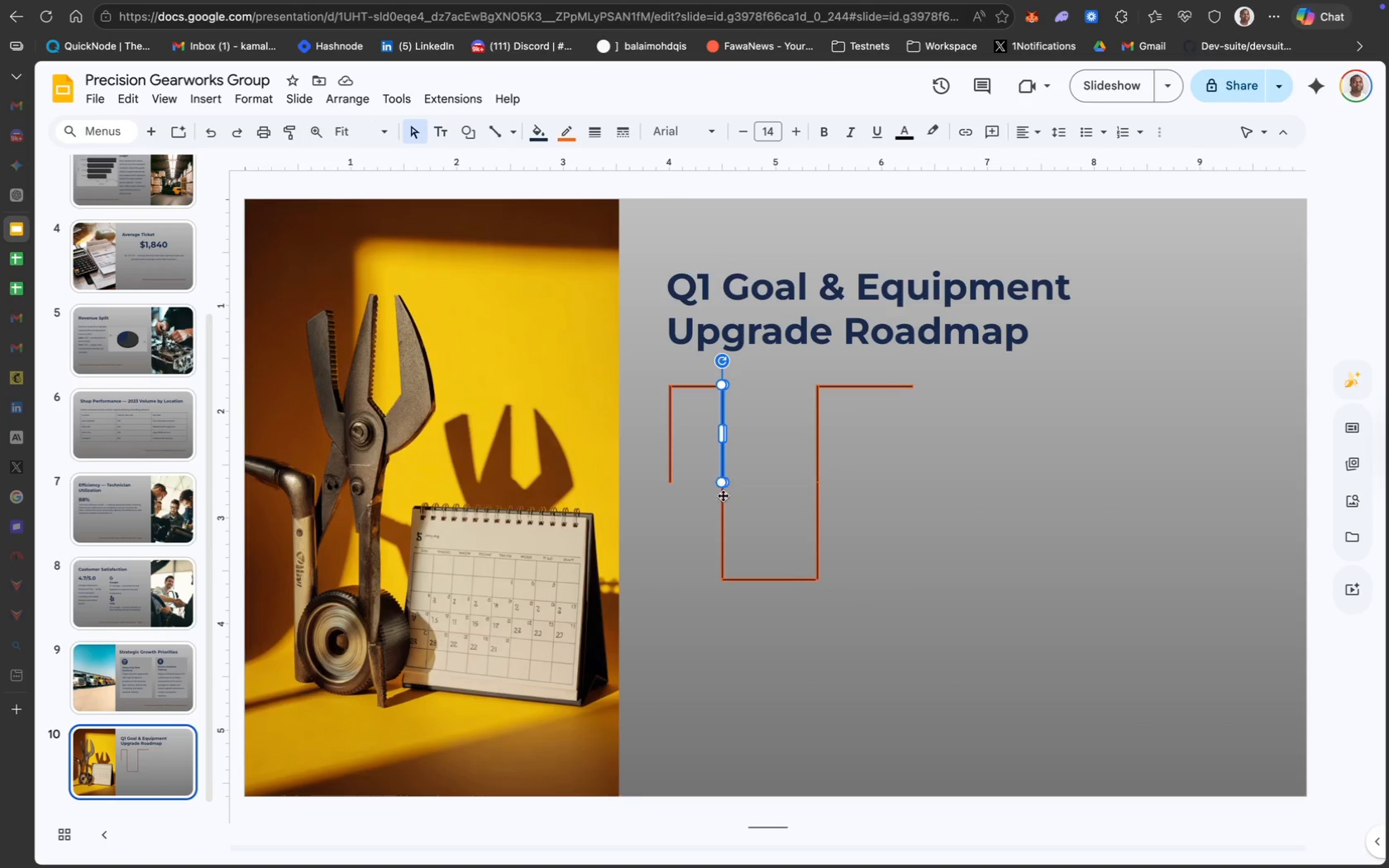 
left_click([727, 520])
 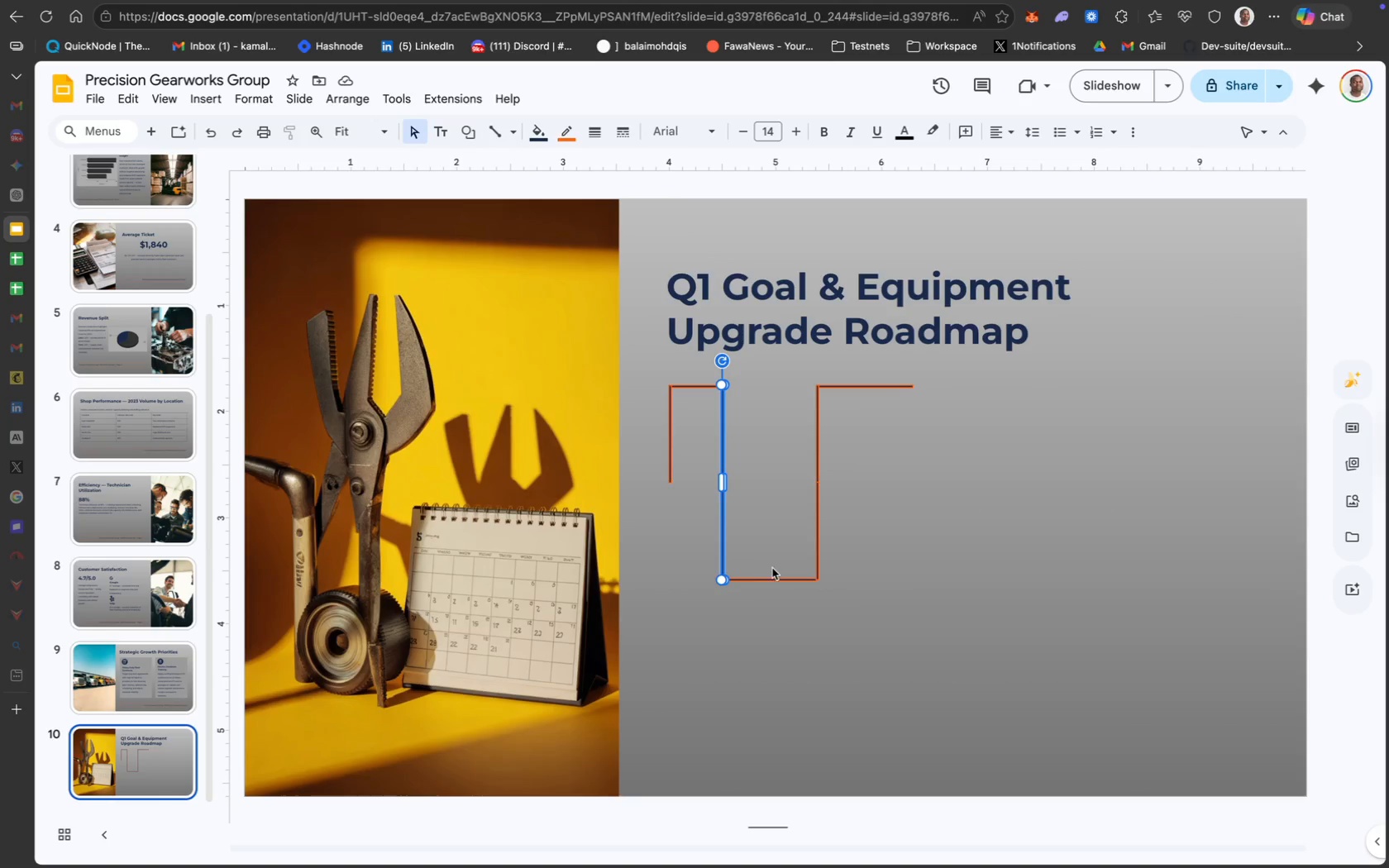 
left_click([784, 577])
 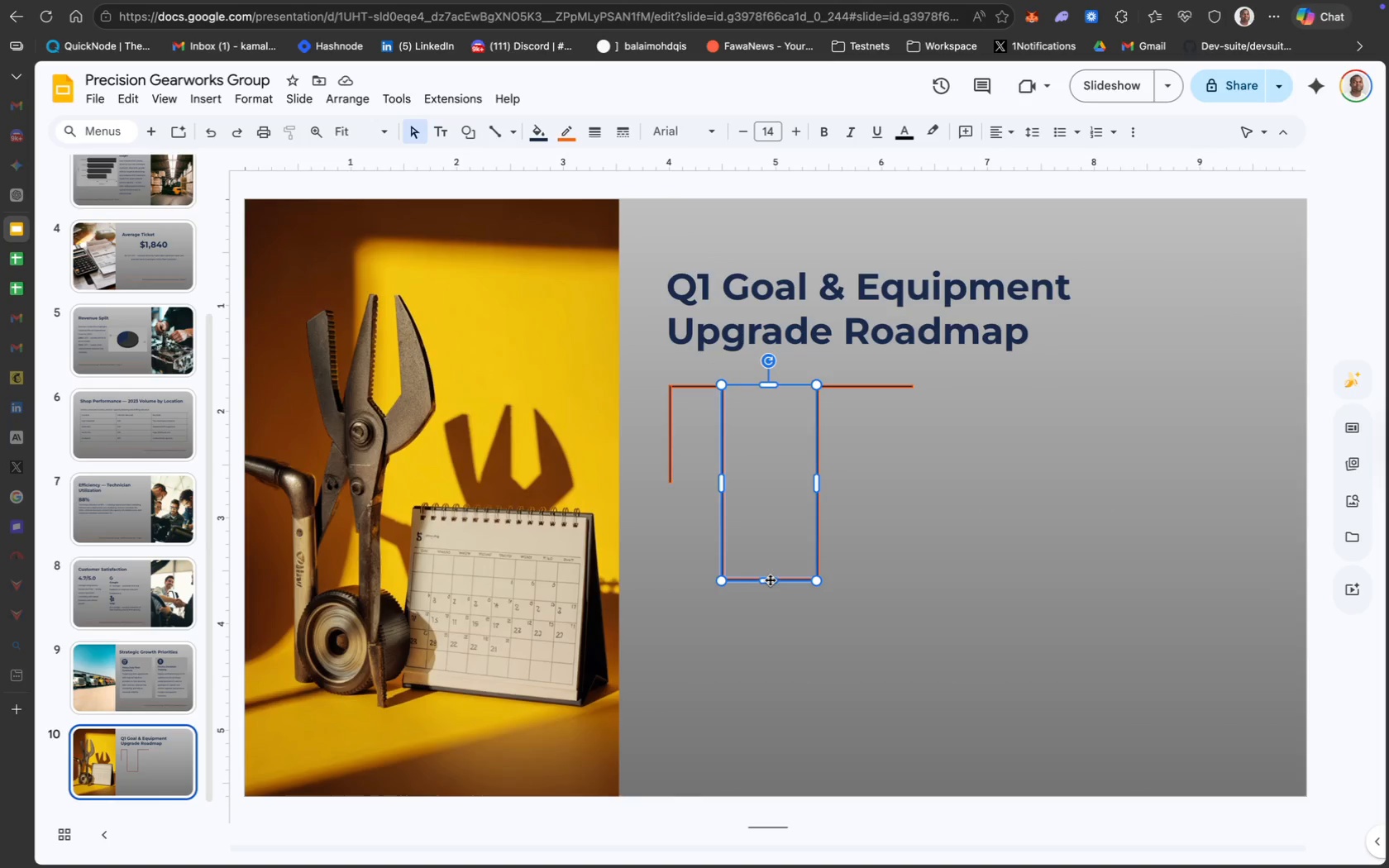 
key(Meta+D)
 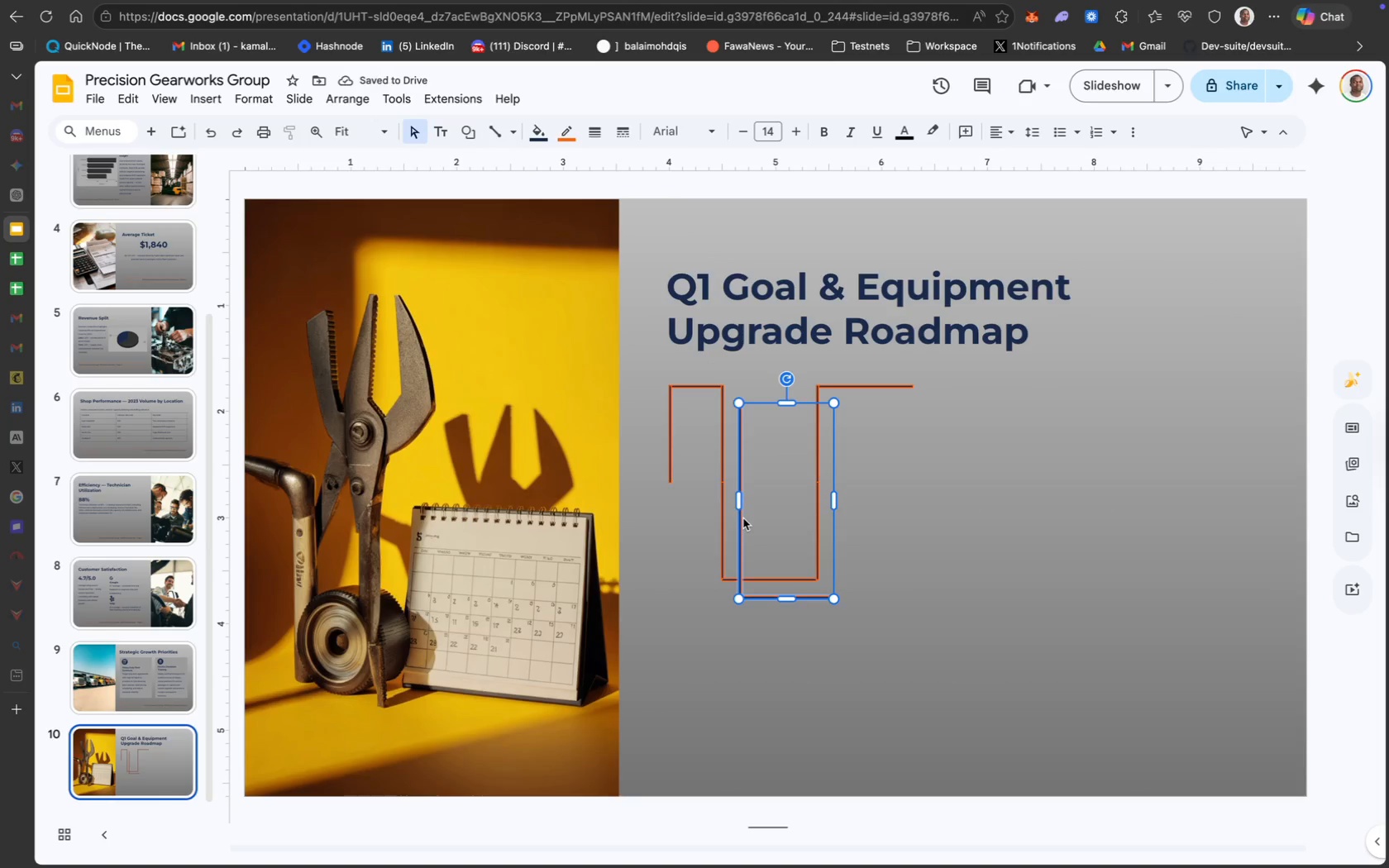 
left_click_drag(start_coordinate=[740, 522], to_coordinate=[915, 505])
 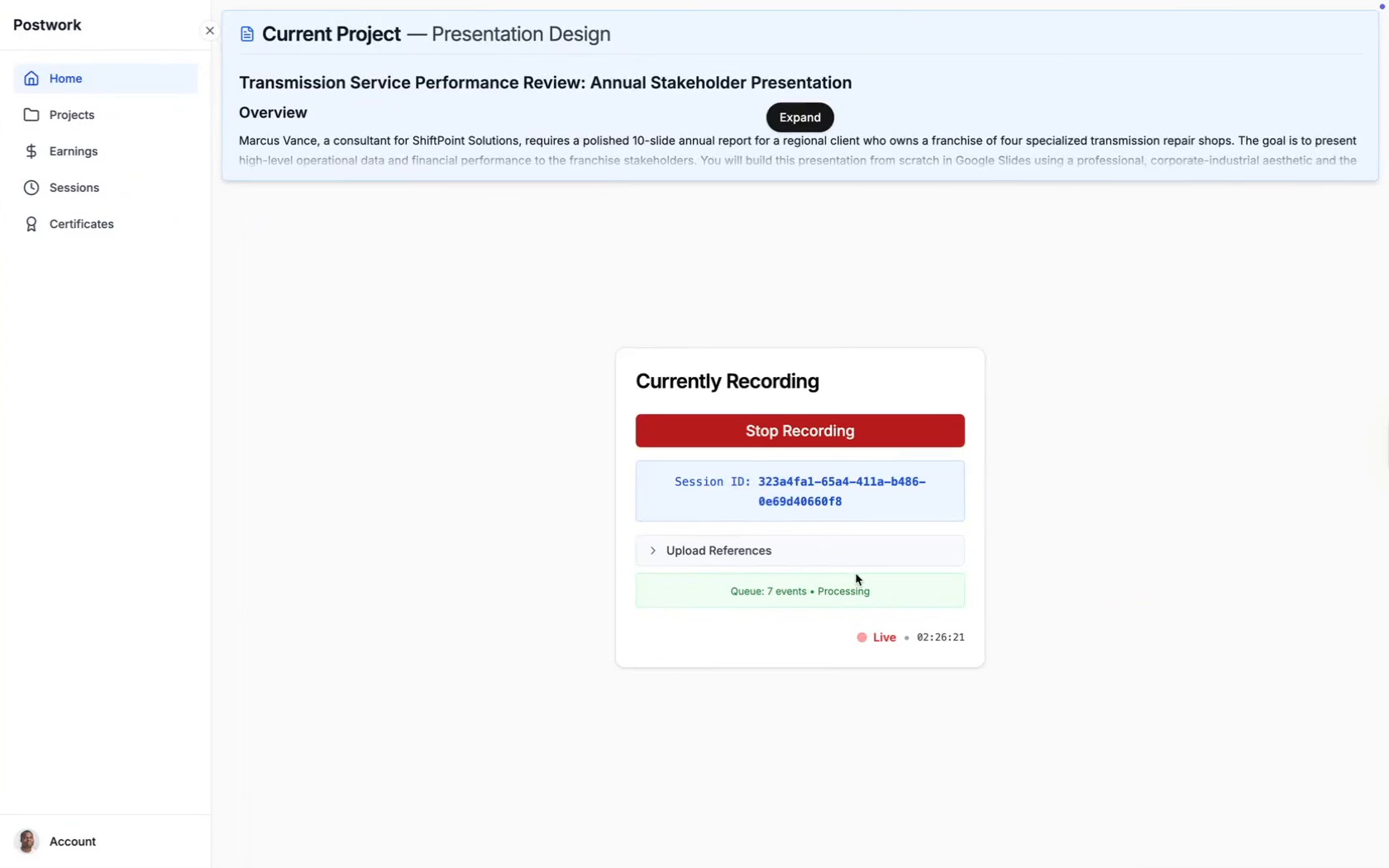 
wait(7.6)
 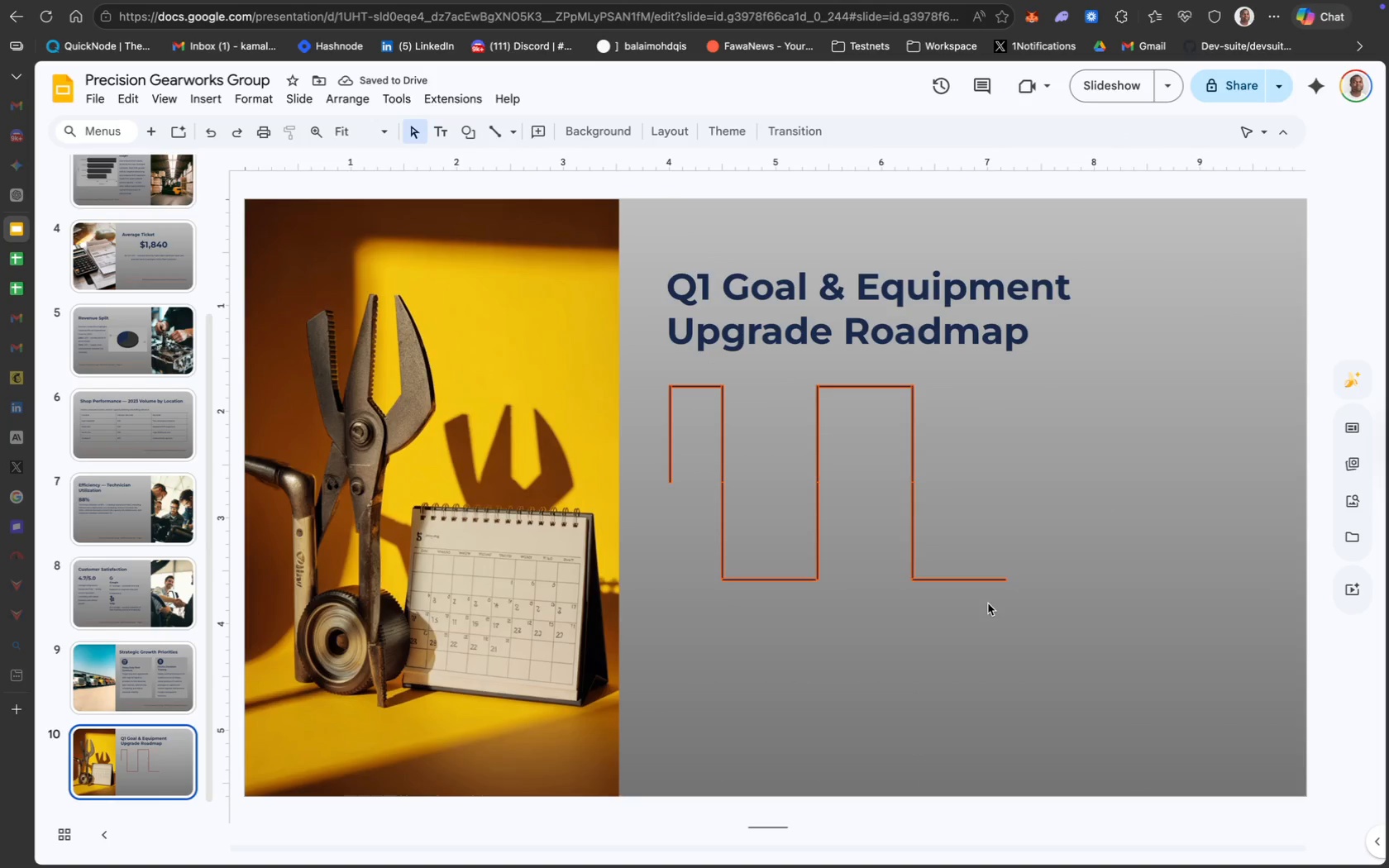 
mouse_move([711, 545])